 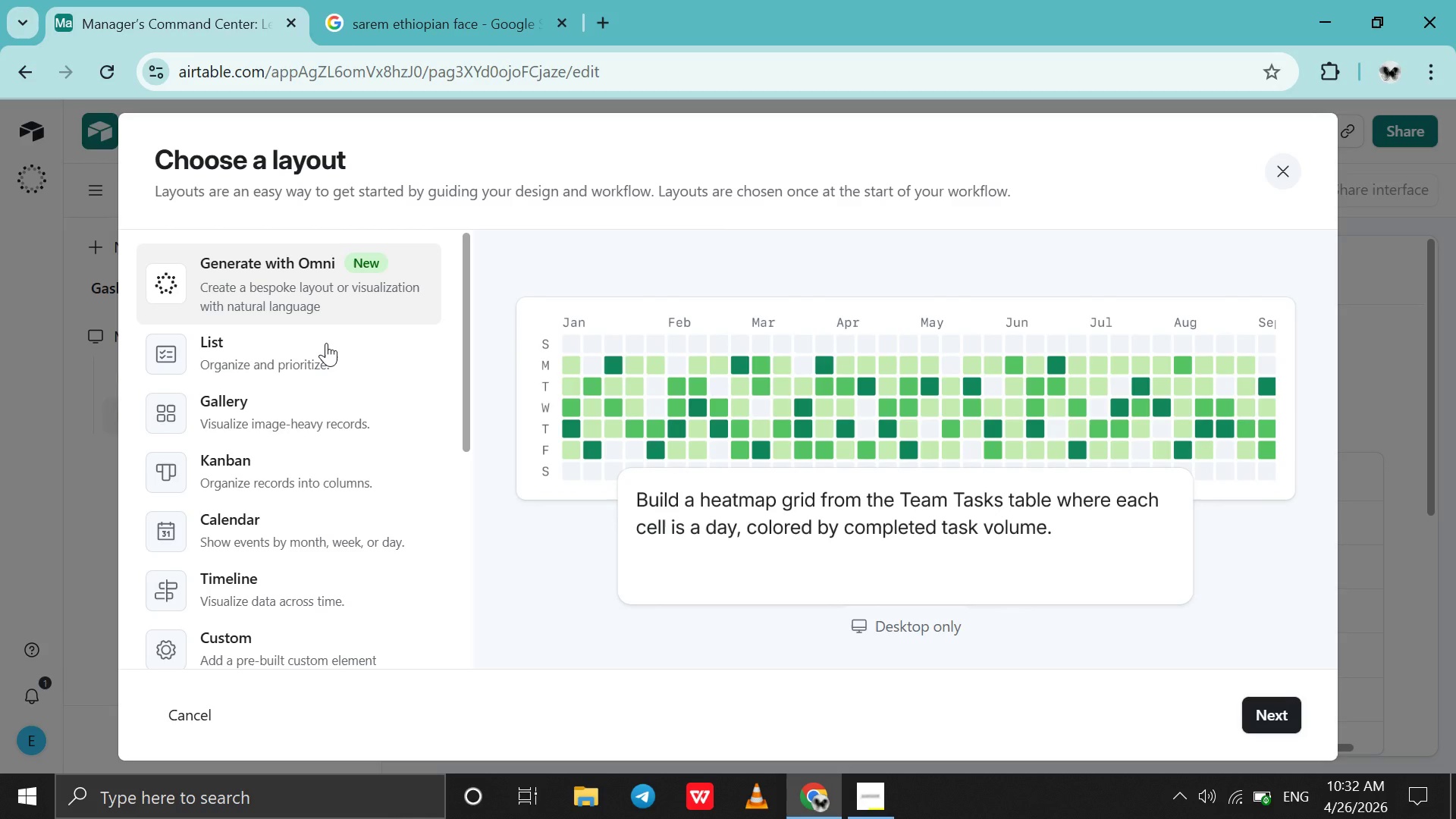 
scroll: coordinate [326, 343], scroll_direction: down, amount: 3.0
 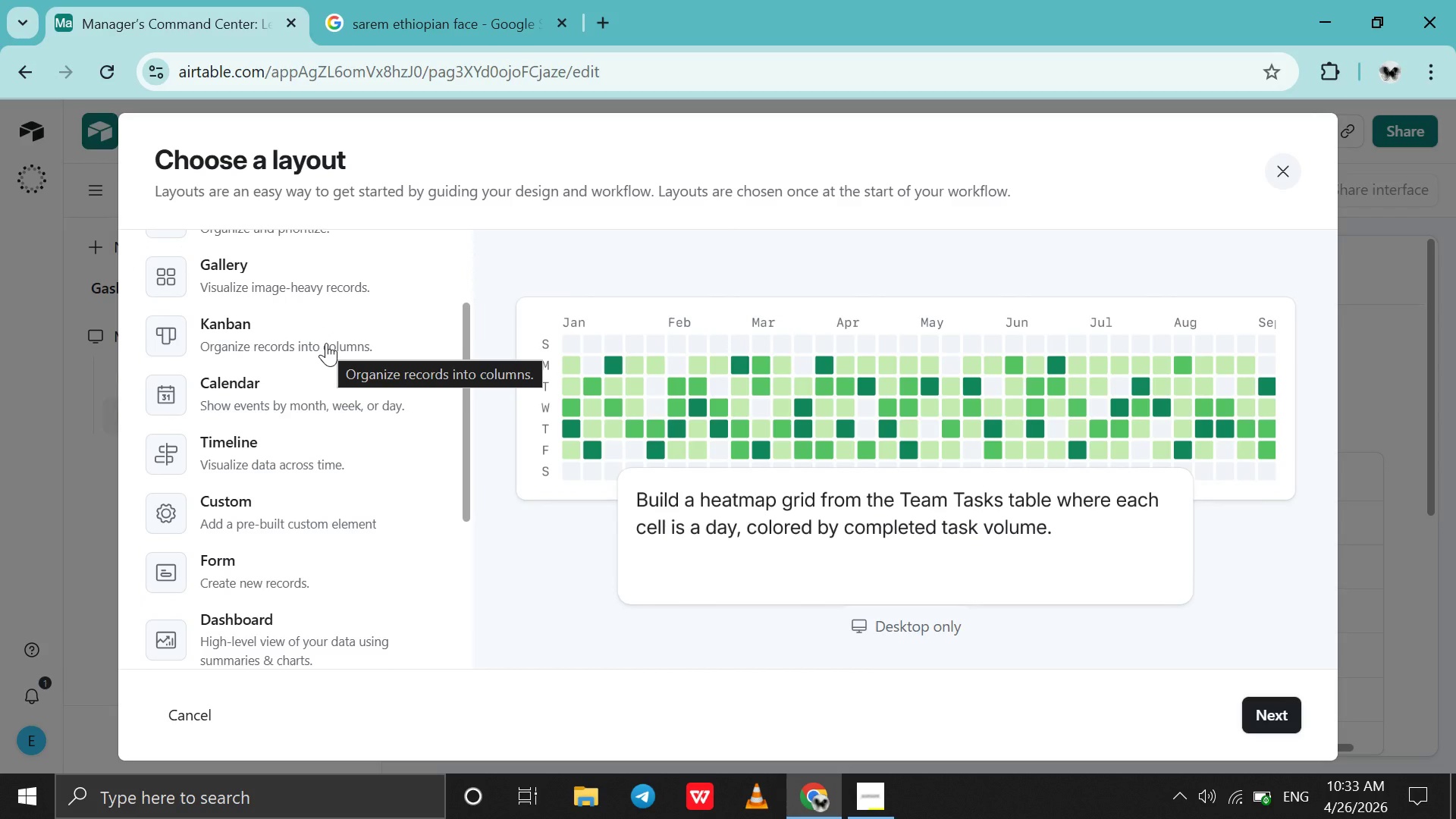 
wait(5.59)
 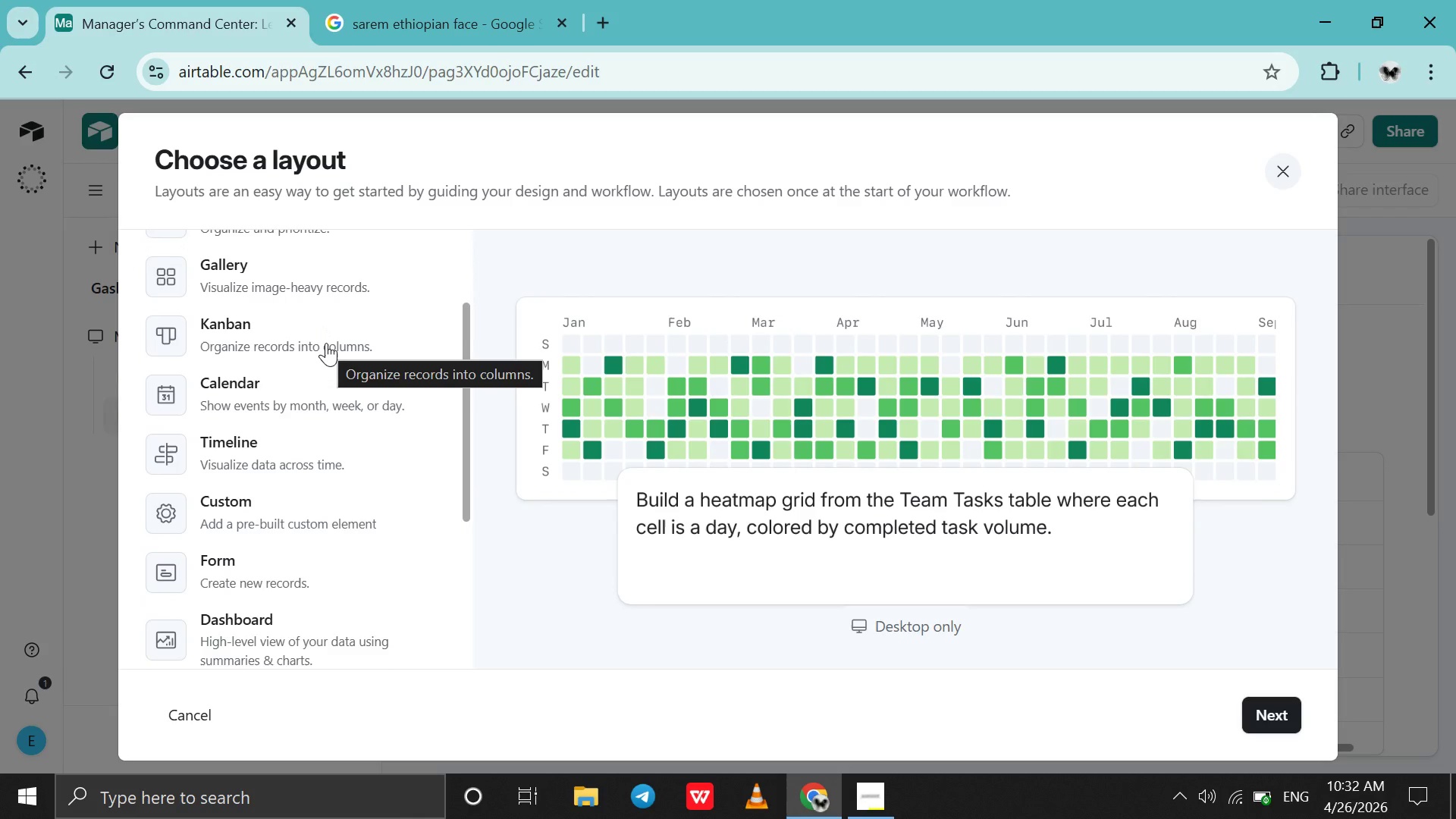 
scroll: coordinate [326, 343], scroll_direction: down, amount: 11.0
 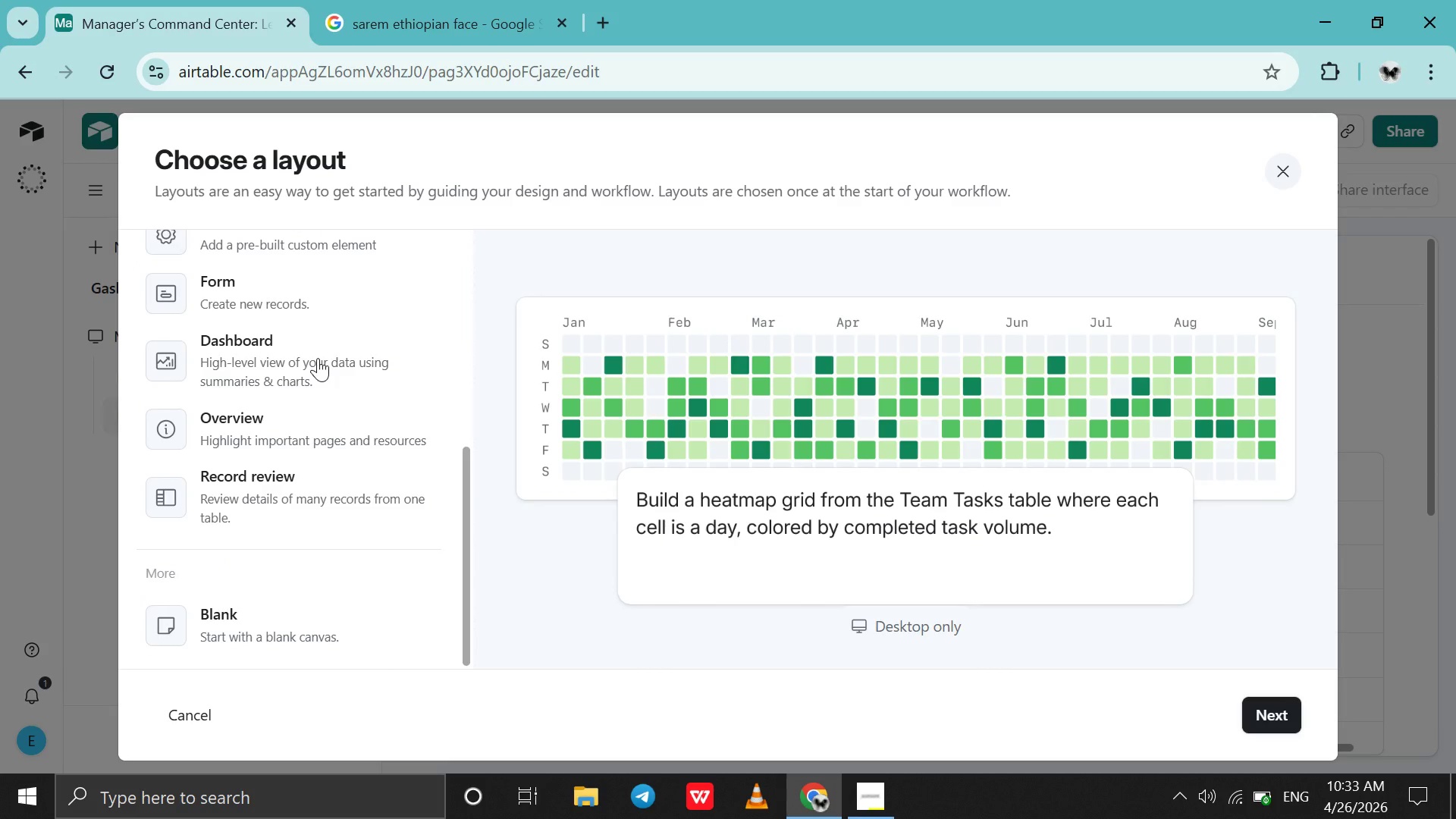 
left_click([318, 358])
 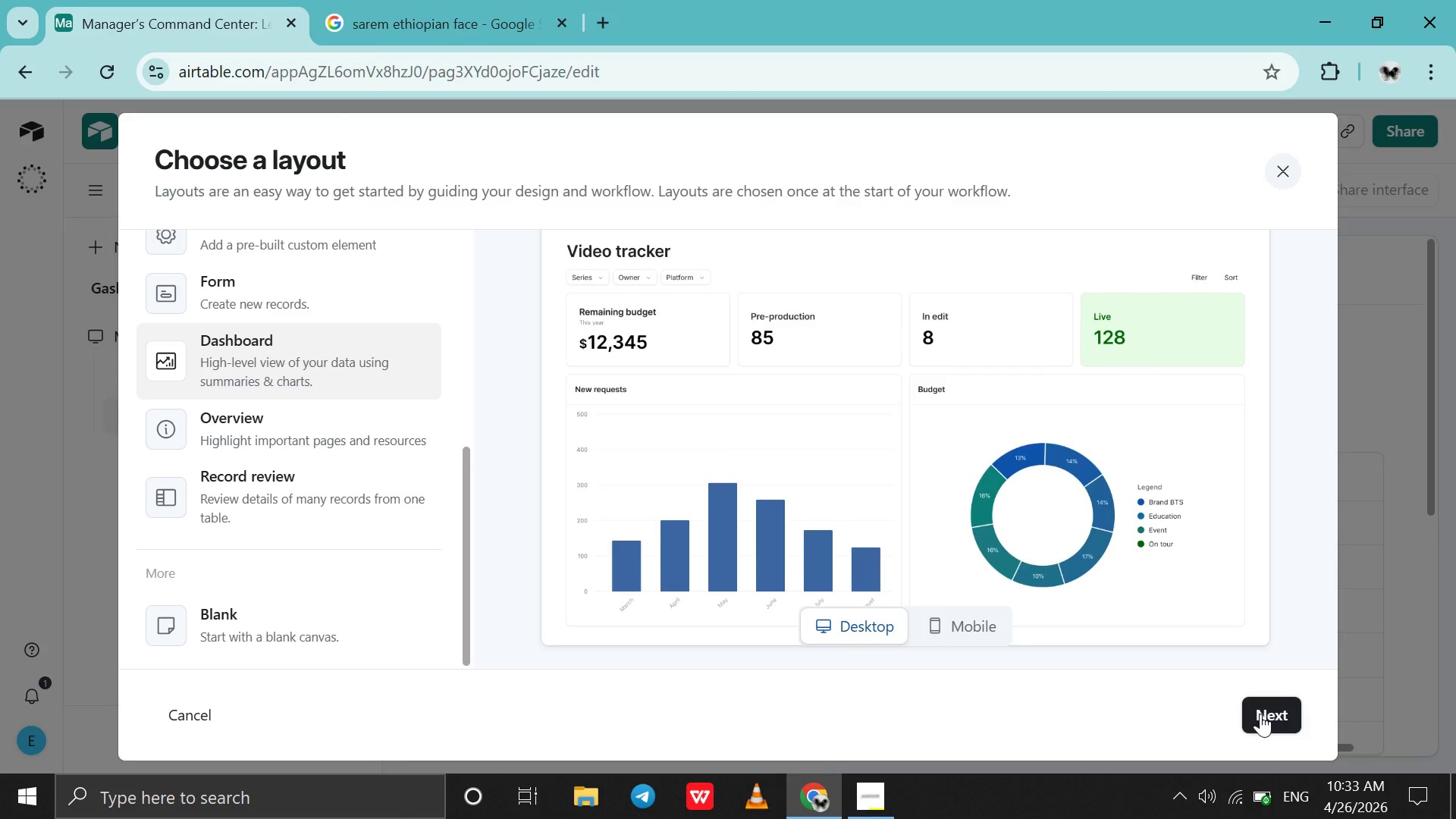 
left_click([1260, 714])
 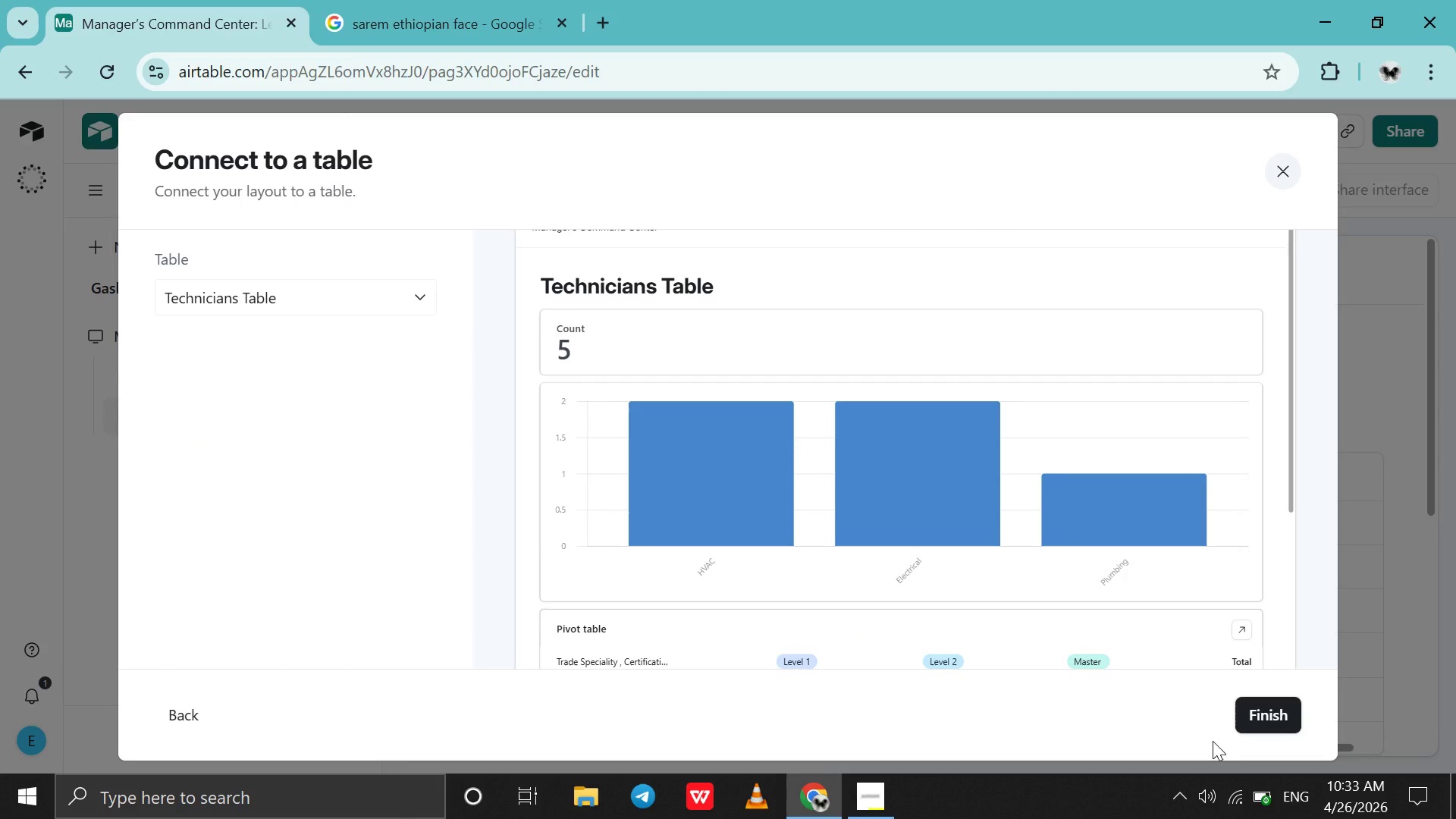 
left_click([1271, 726])
 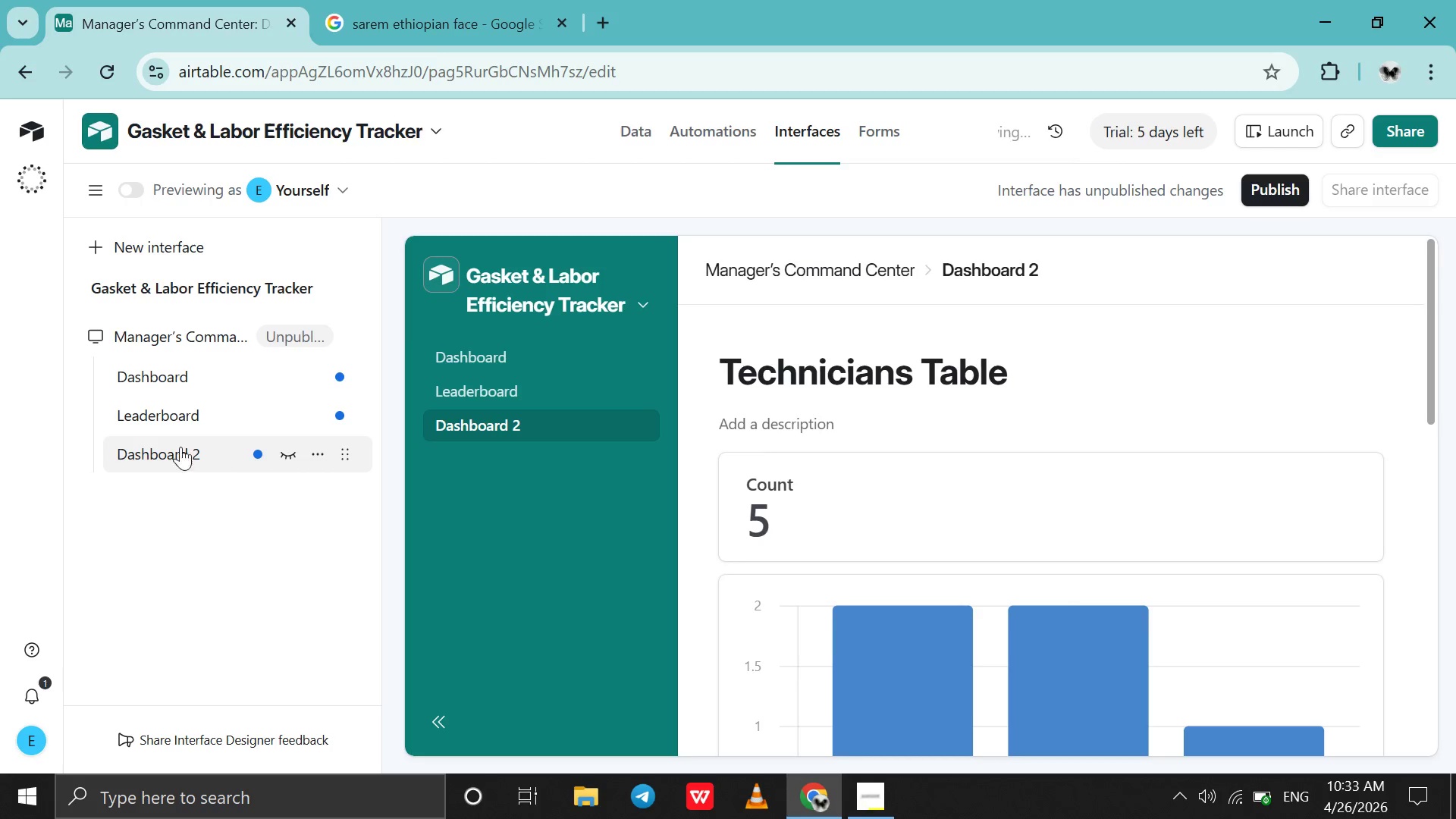 
double_click([173, 447])
 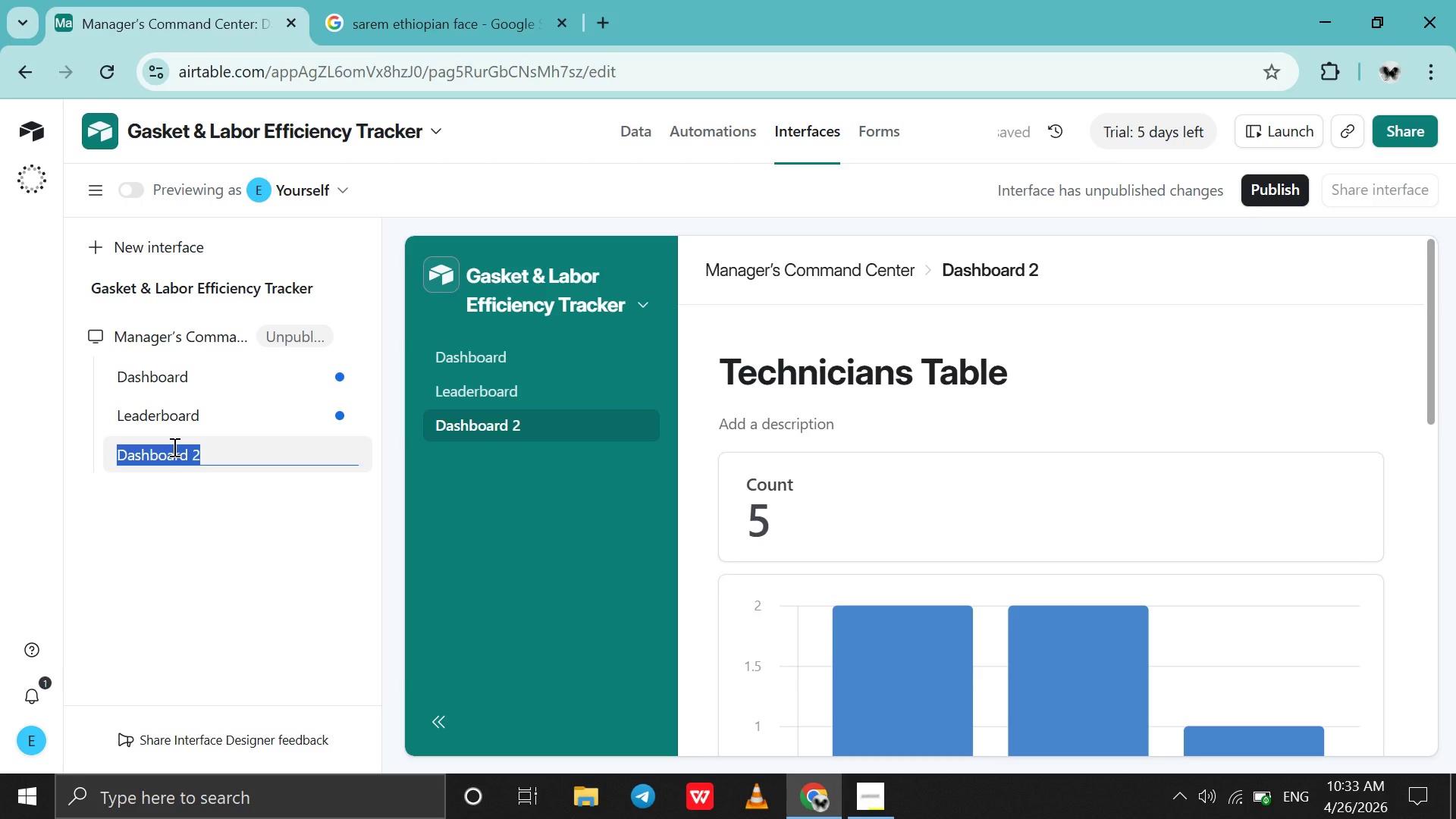 
key(Control+V)
 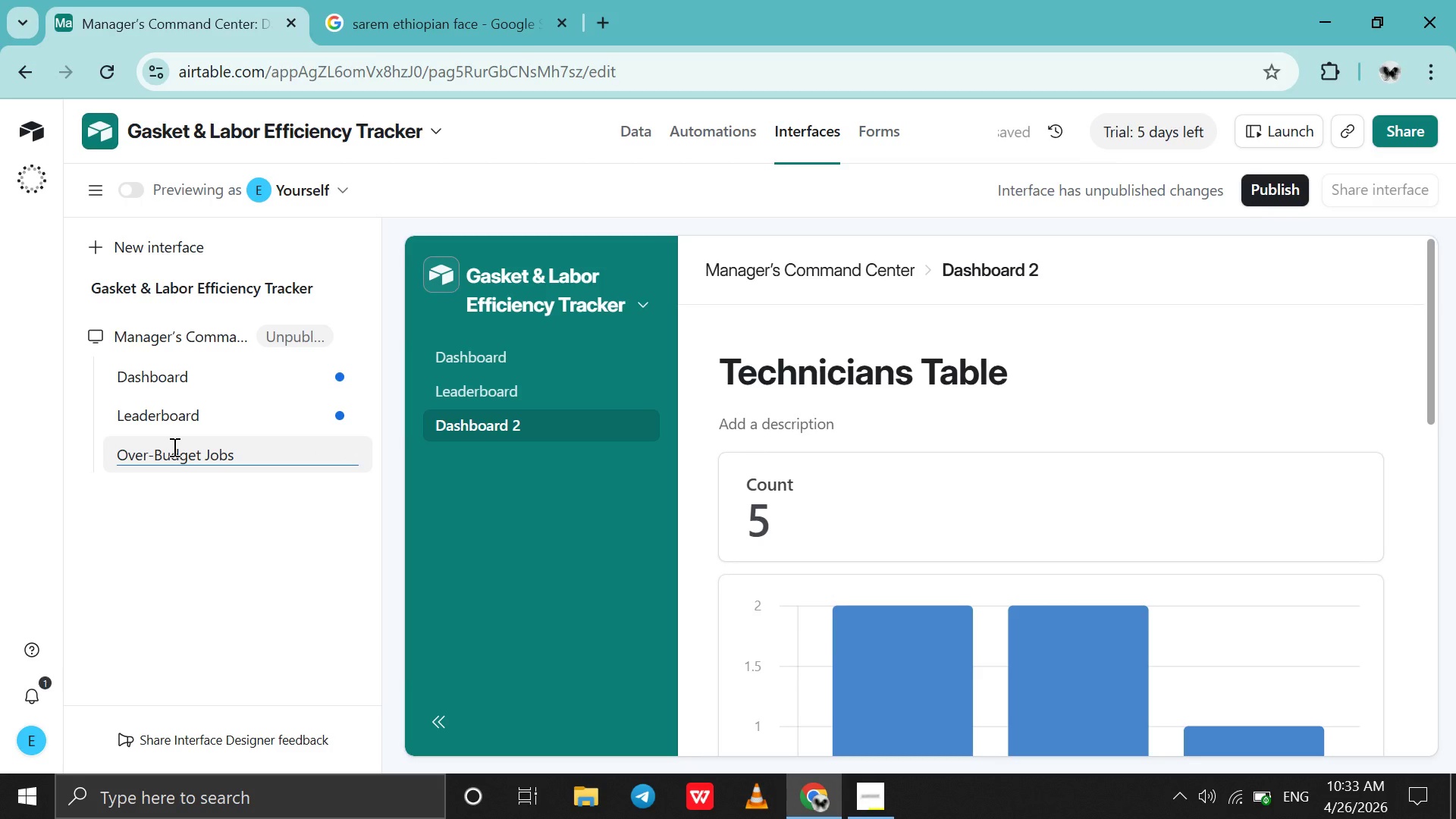 
key(Enter)
 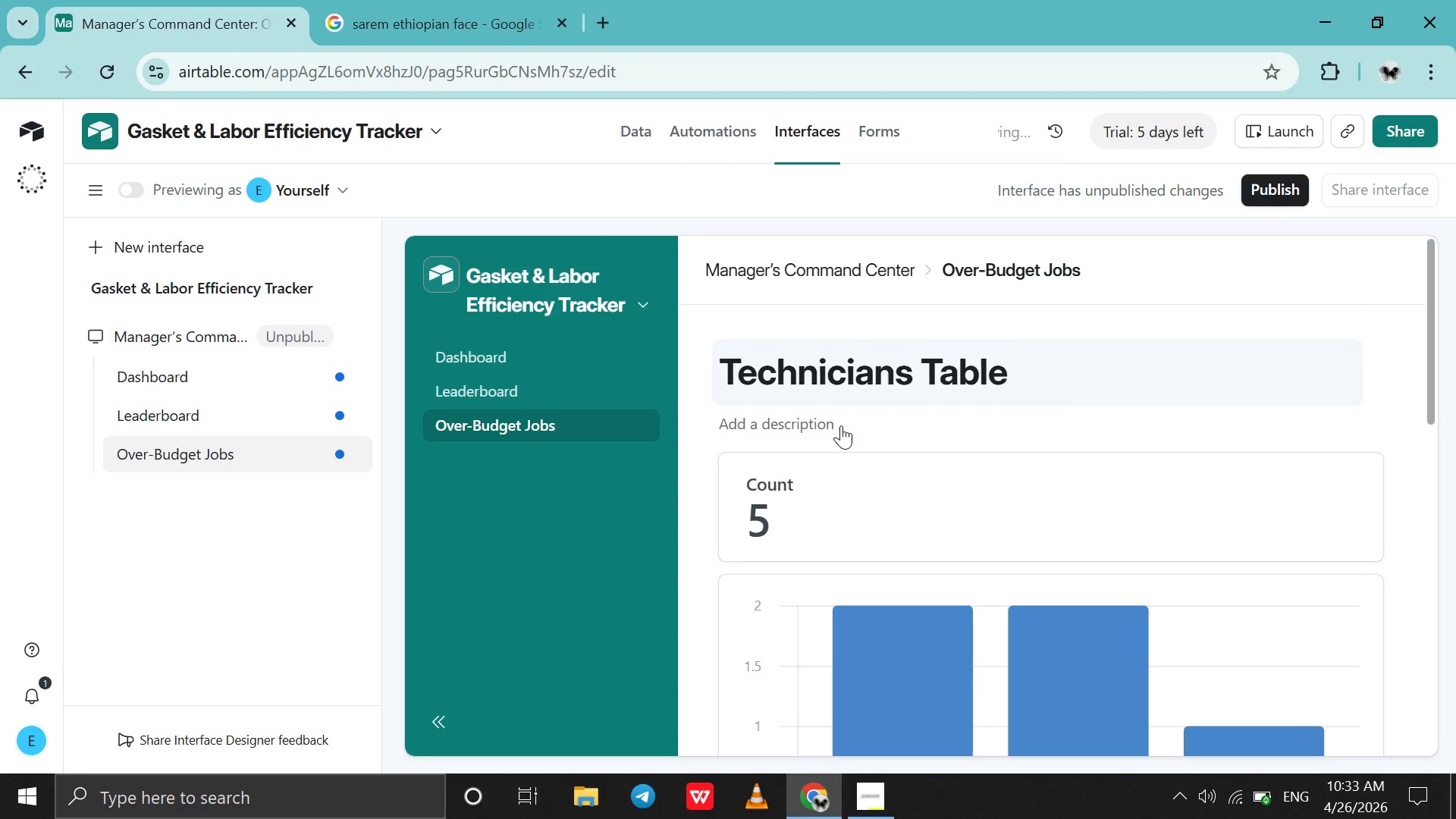 
scroll: coordinate [852, 433], scroll_direction: none, amount: 0.0
 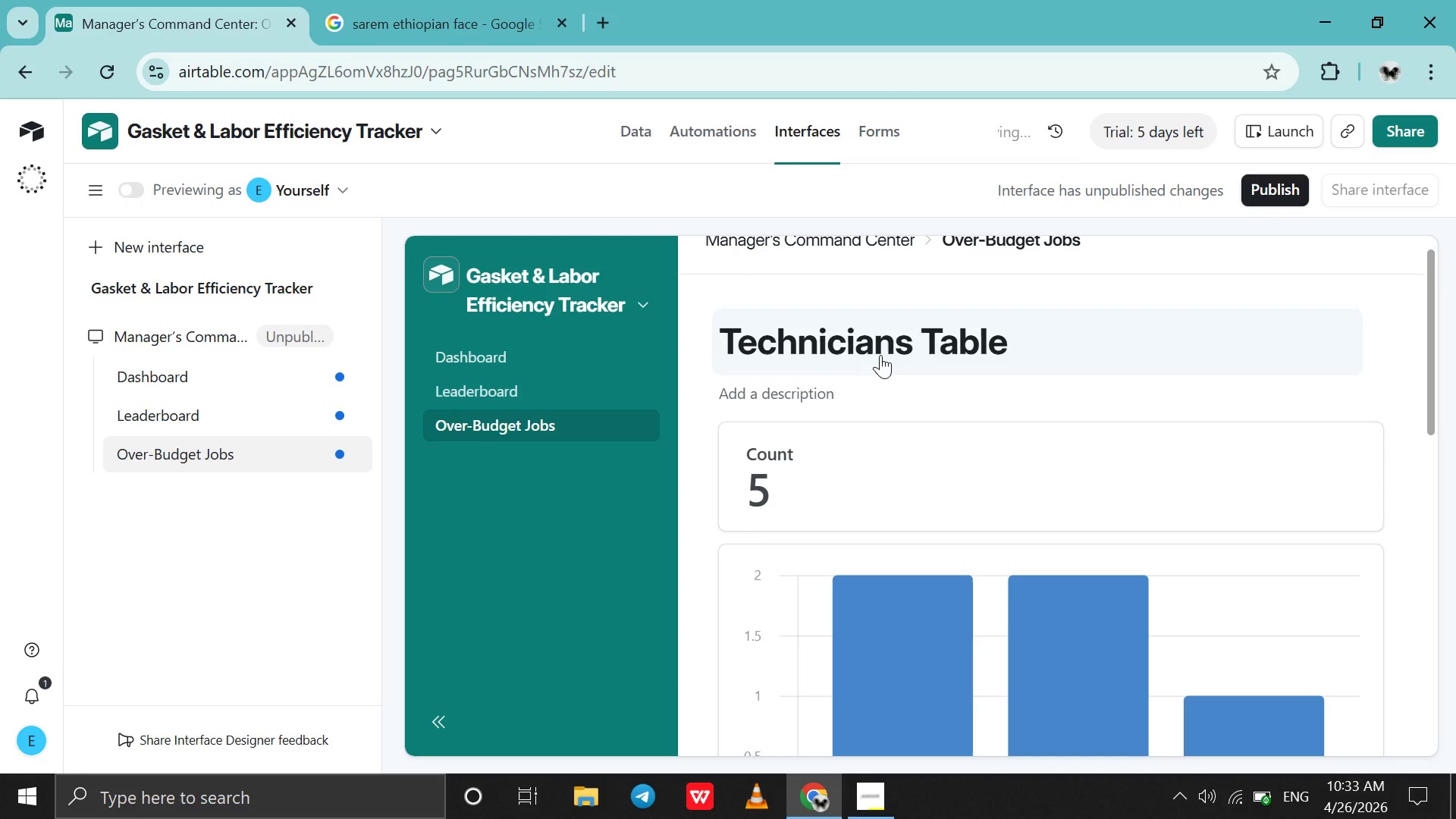 
left_click([880, 355])
 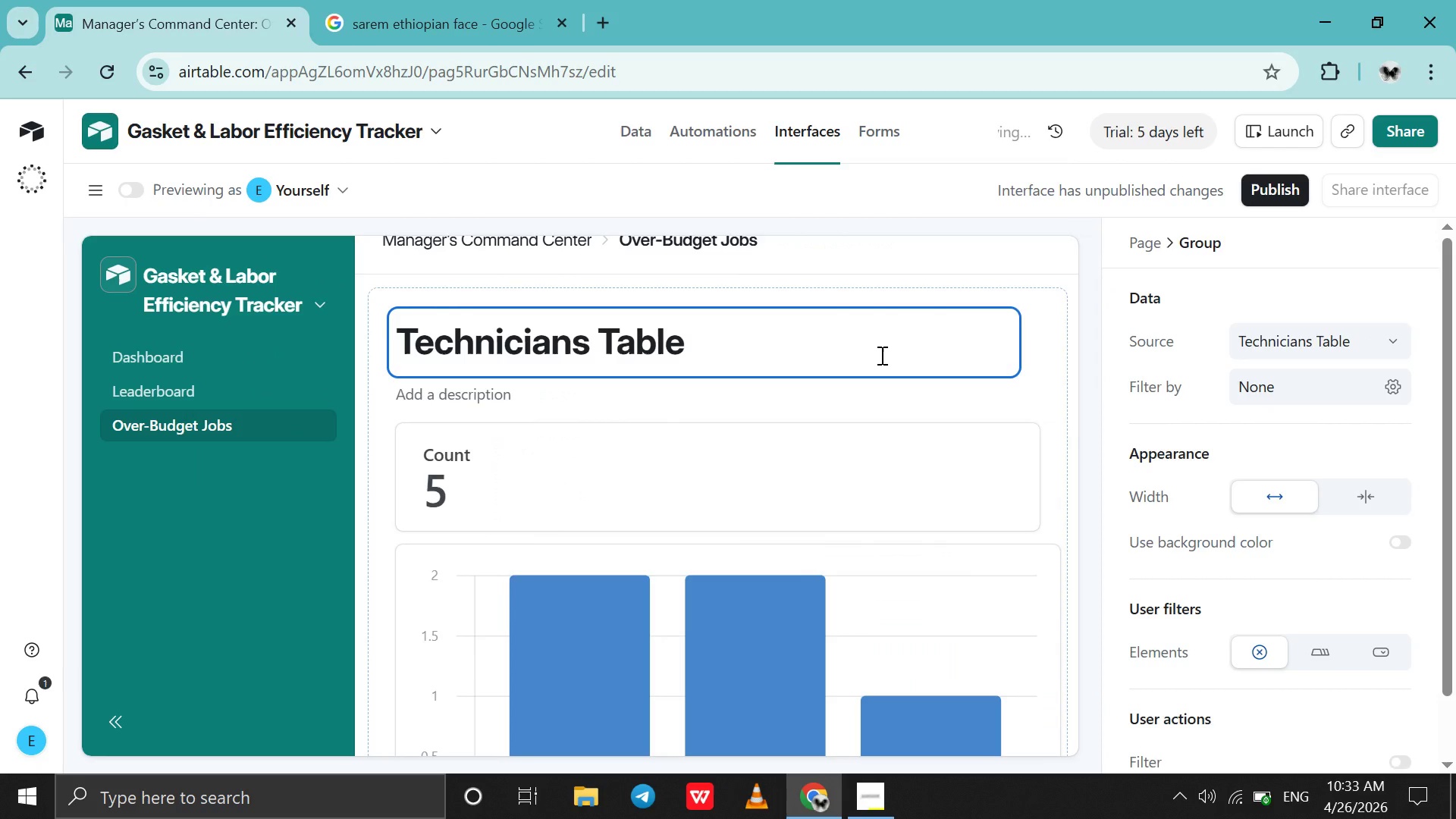 
scroll: coordinate [722, 509], scroll_direction: down, amount: 16.0
 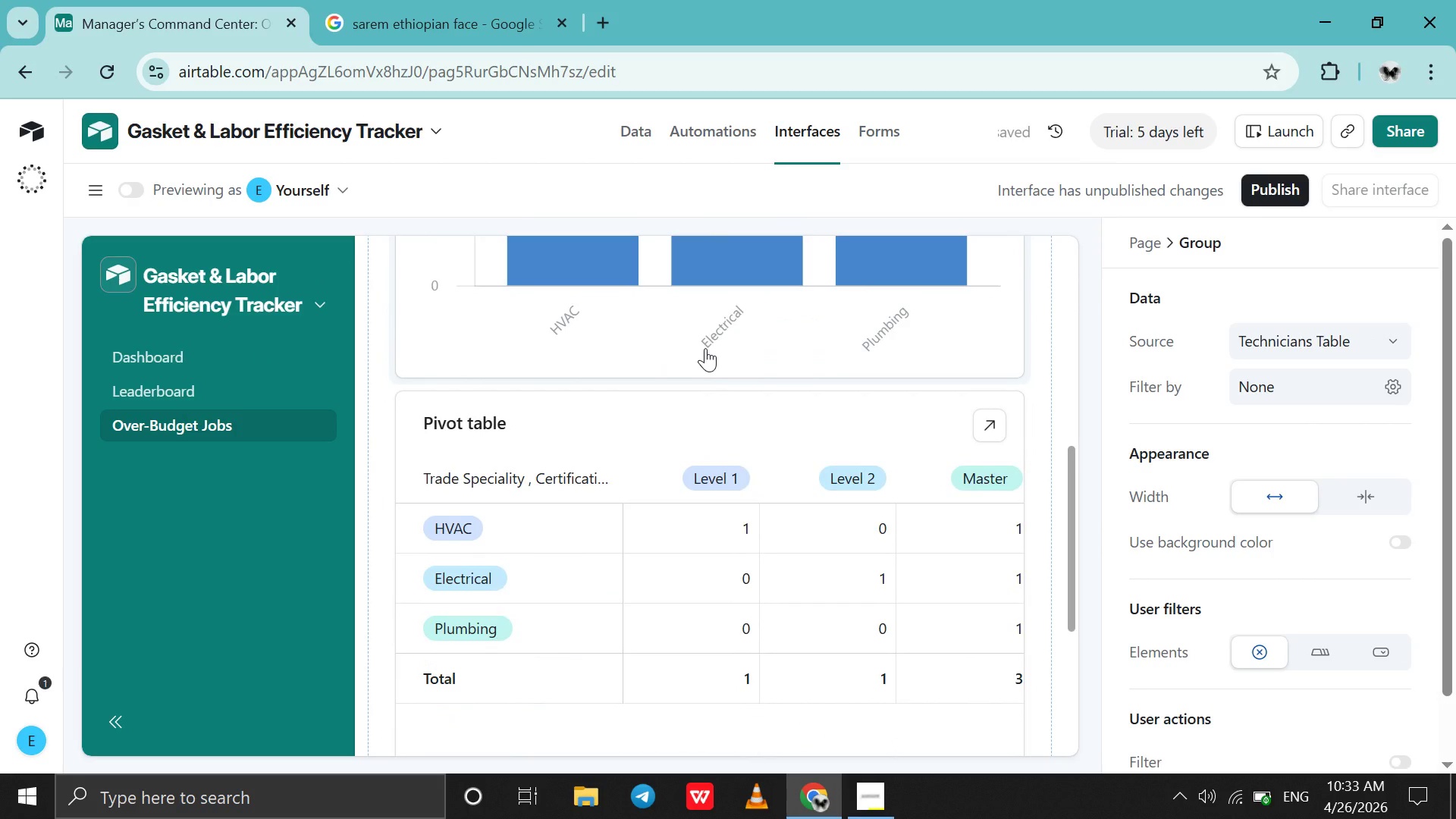 
left_click([705, 348])
 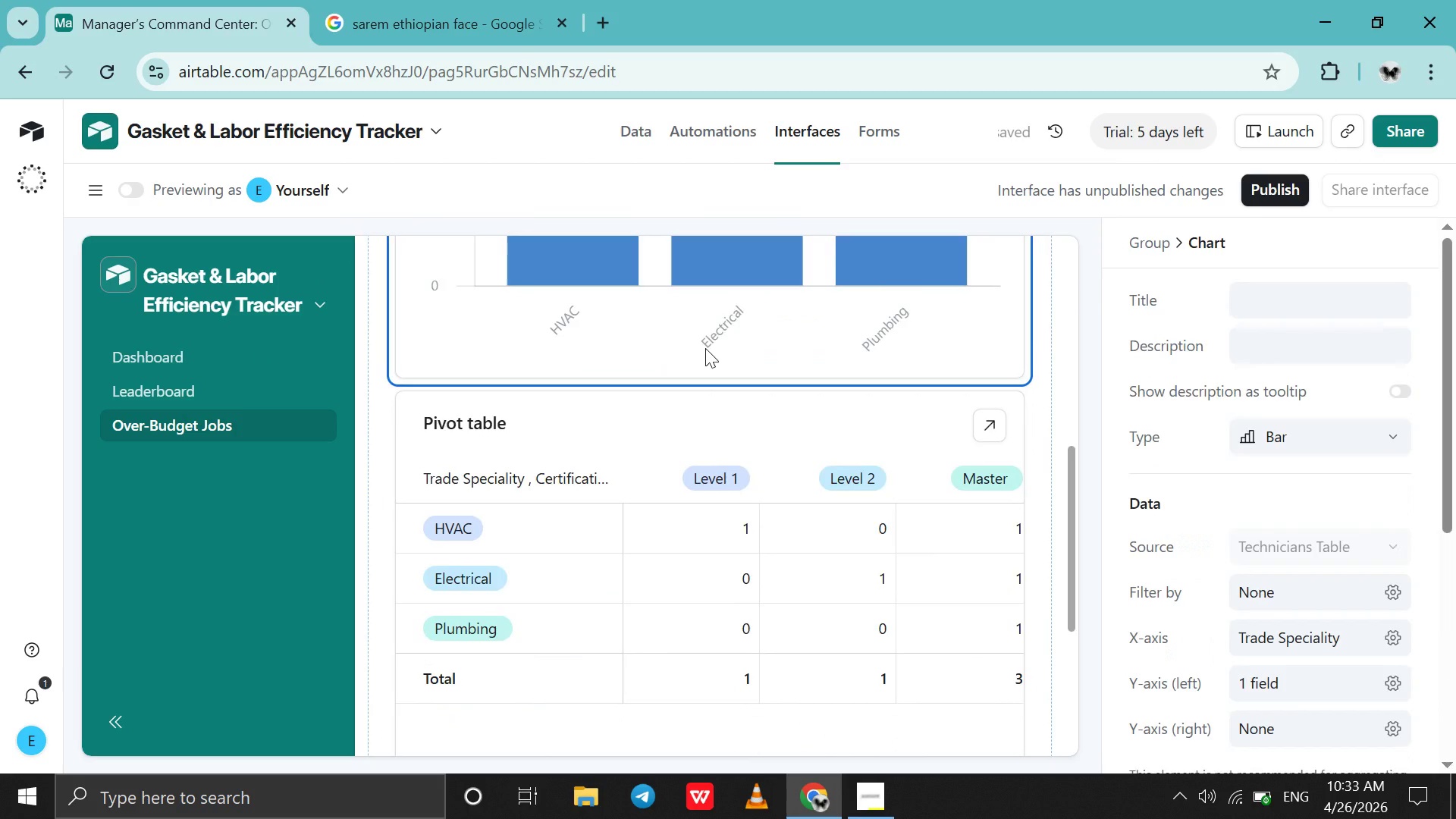 
scroll: coordinate [705, 348], scroll_direction: up, amount: 10.0
 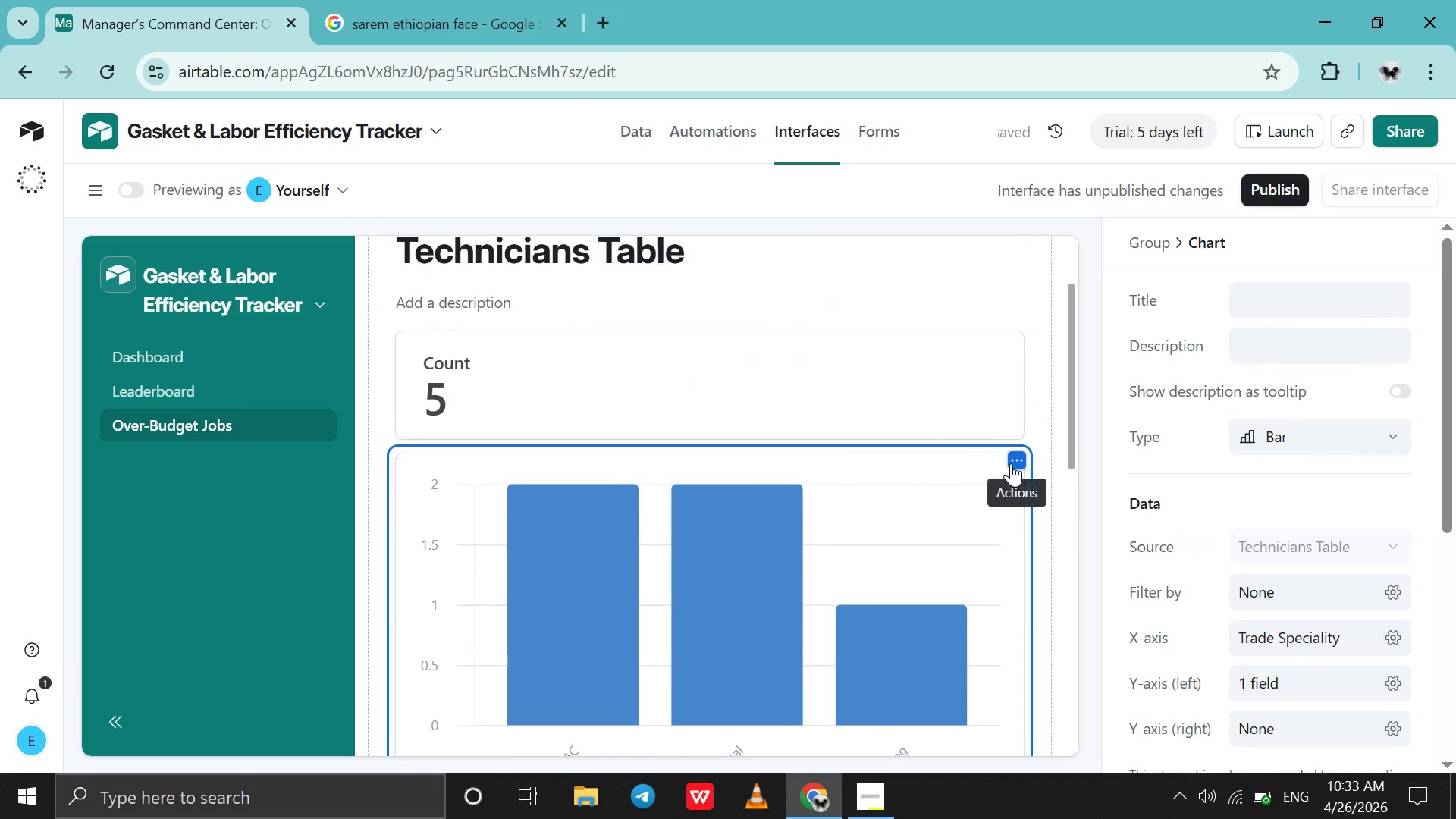 
left_click([1011, 463])
 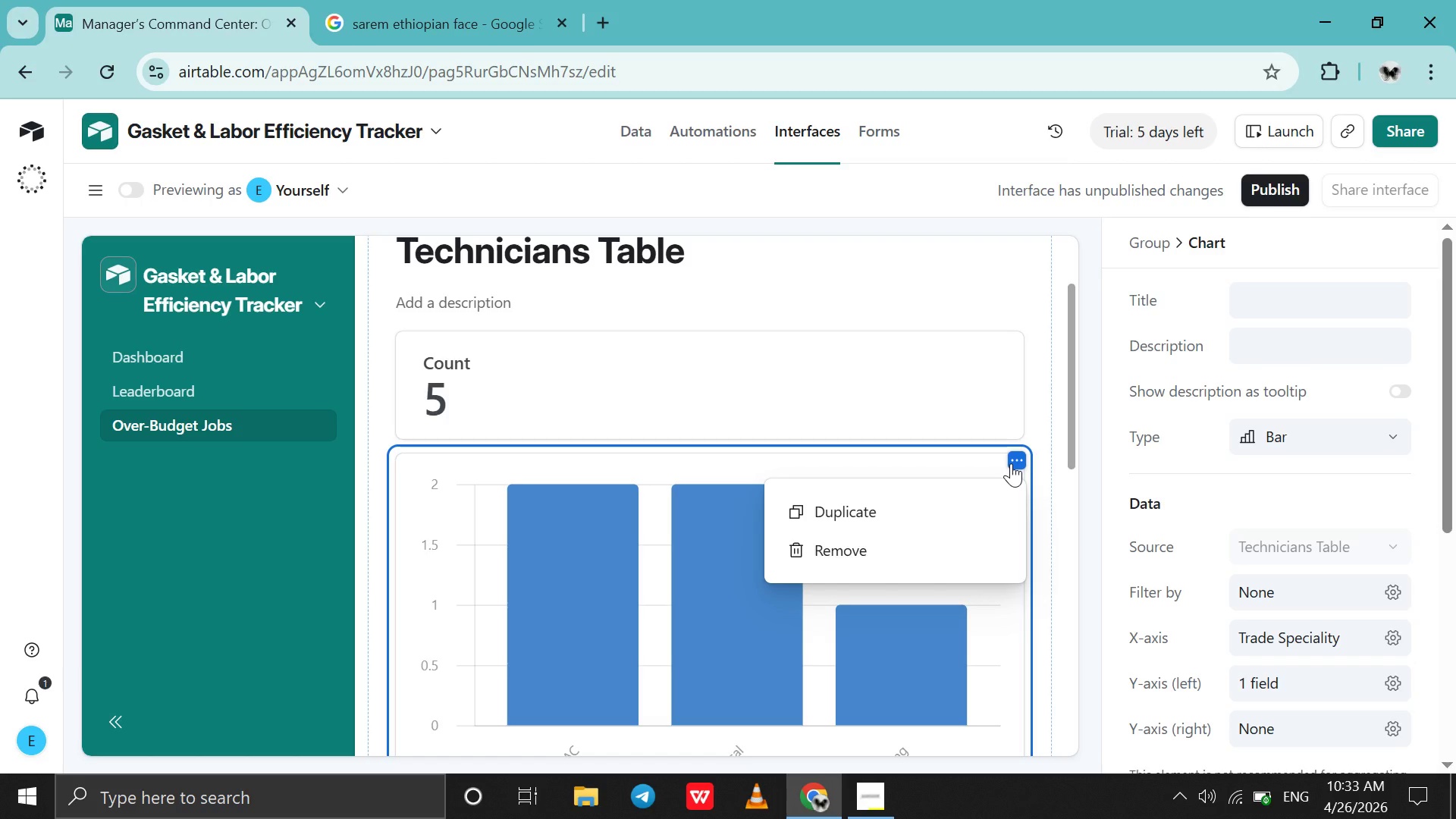 
wait(5.91)
 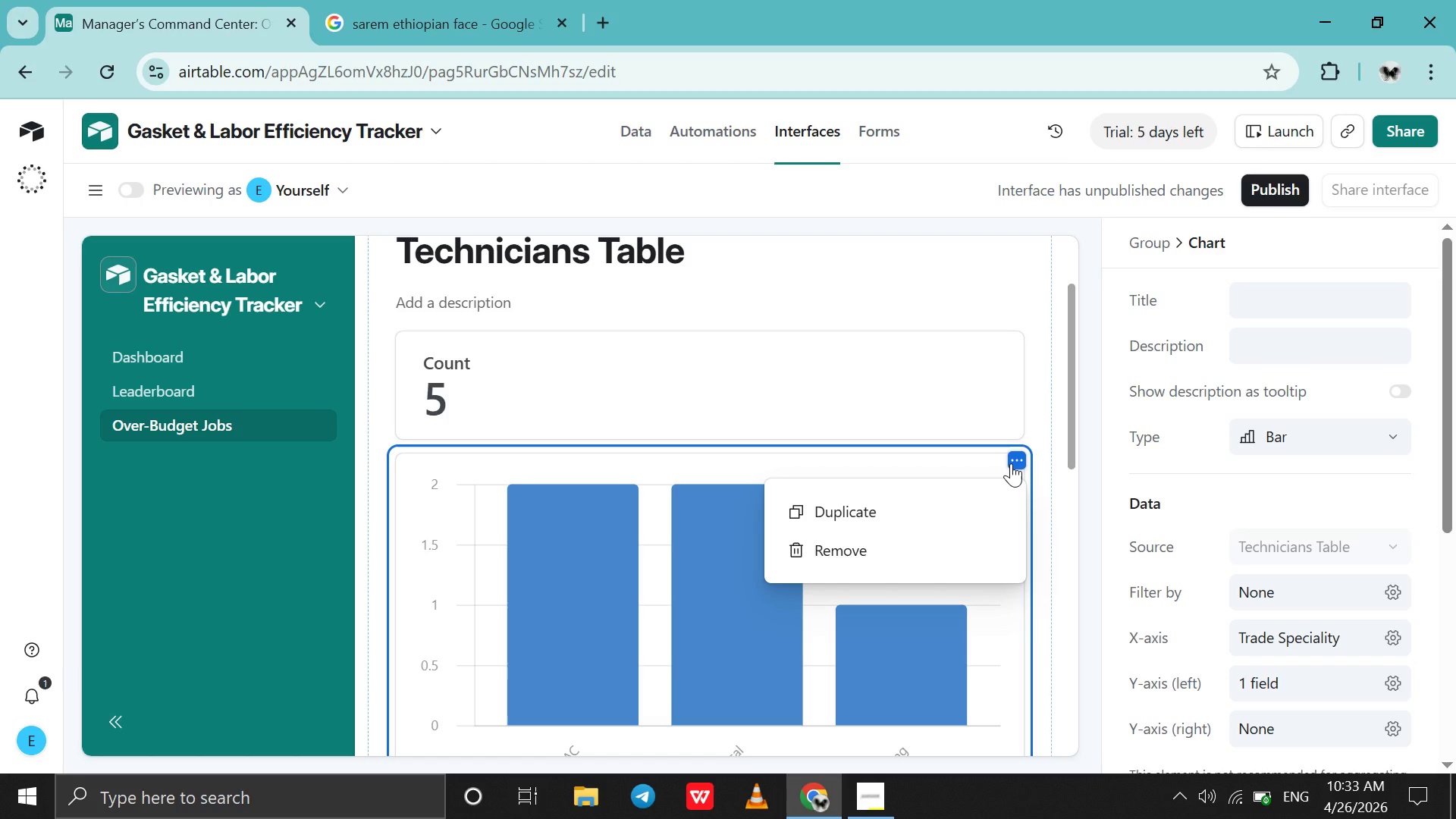 
left_click([967, 548])
 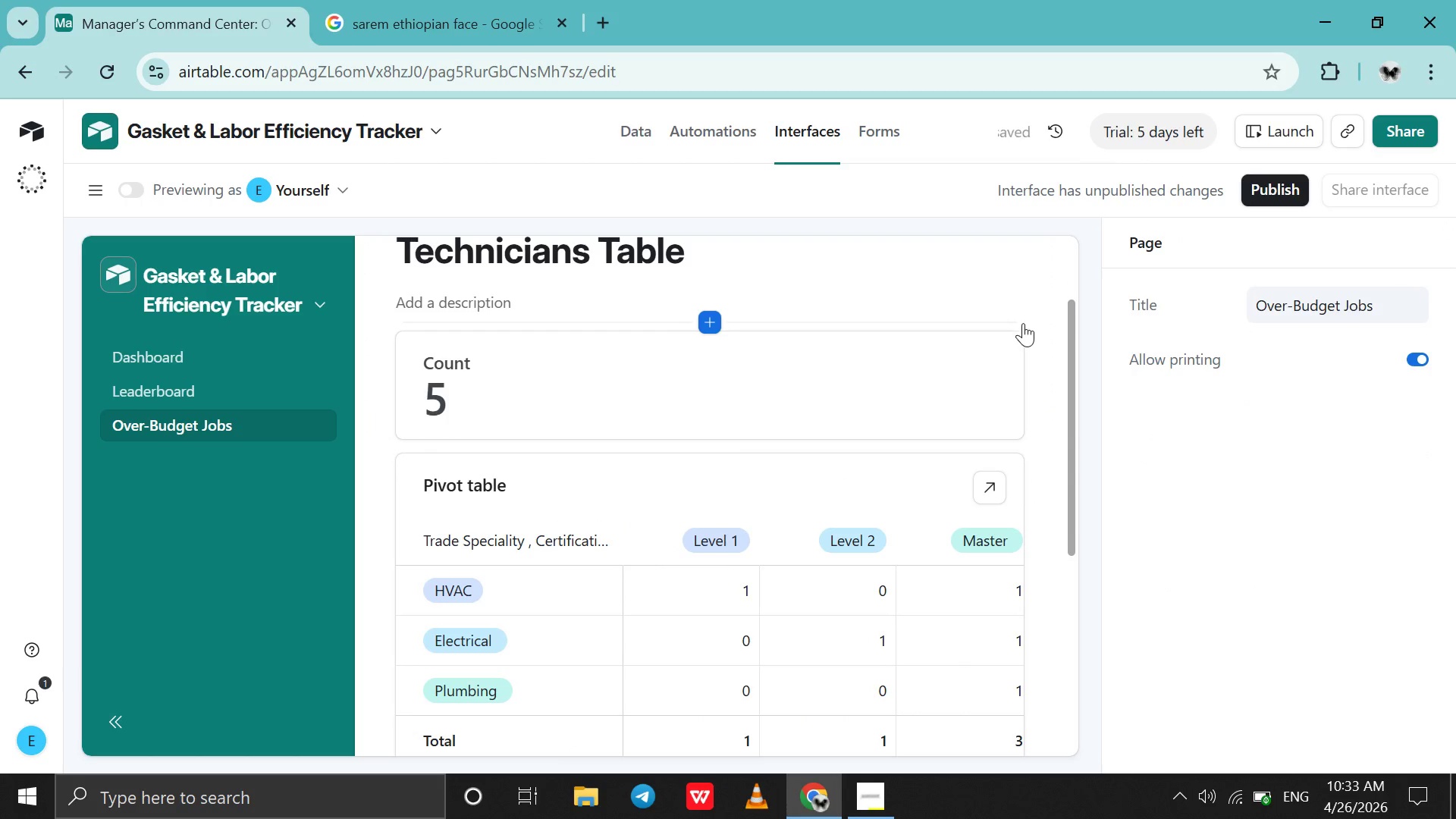 
left_click([1015, 340])
 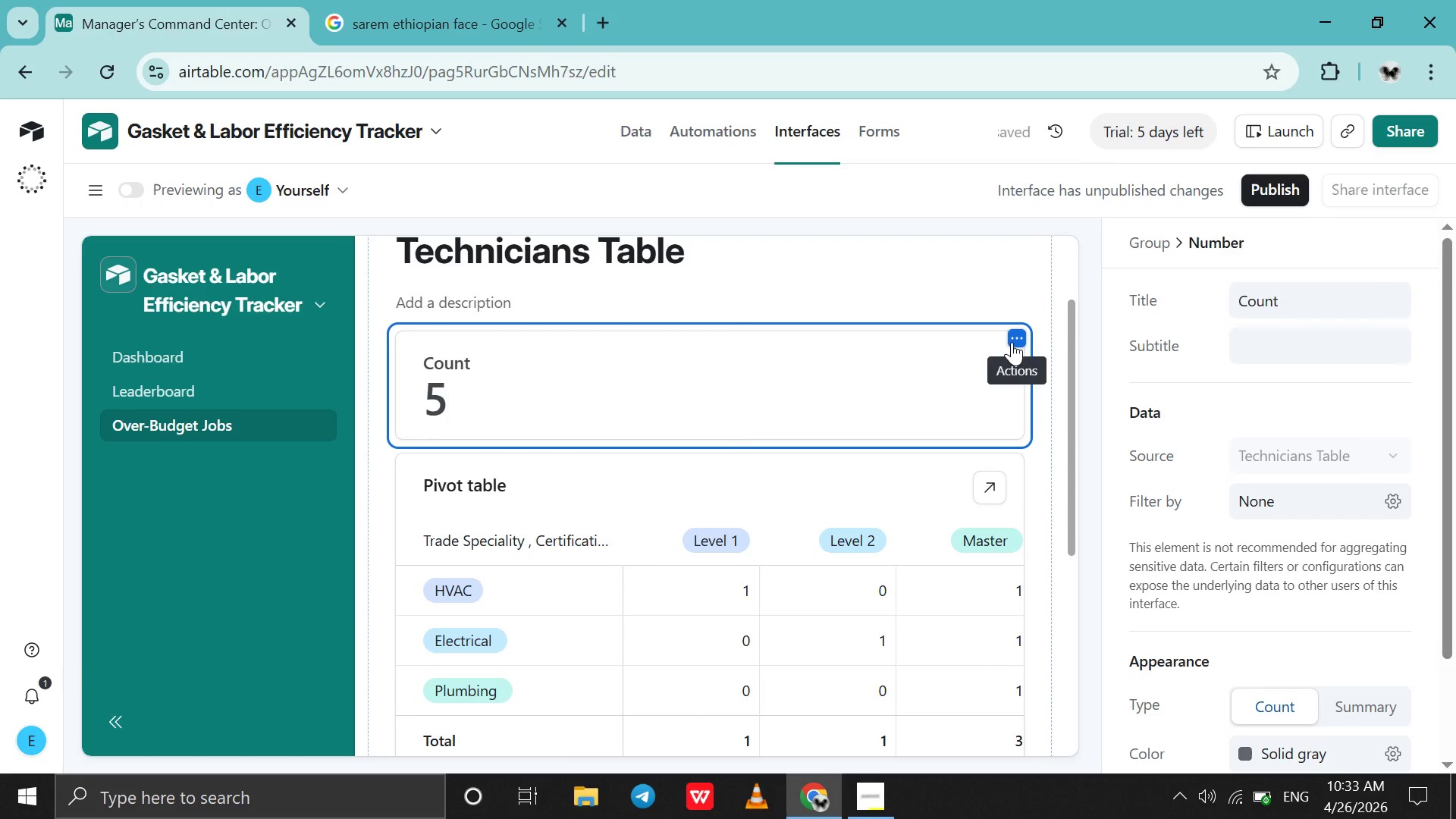 
left_click([1012, 342])
 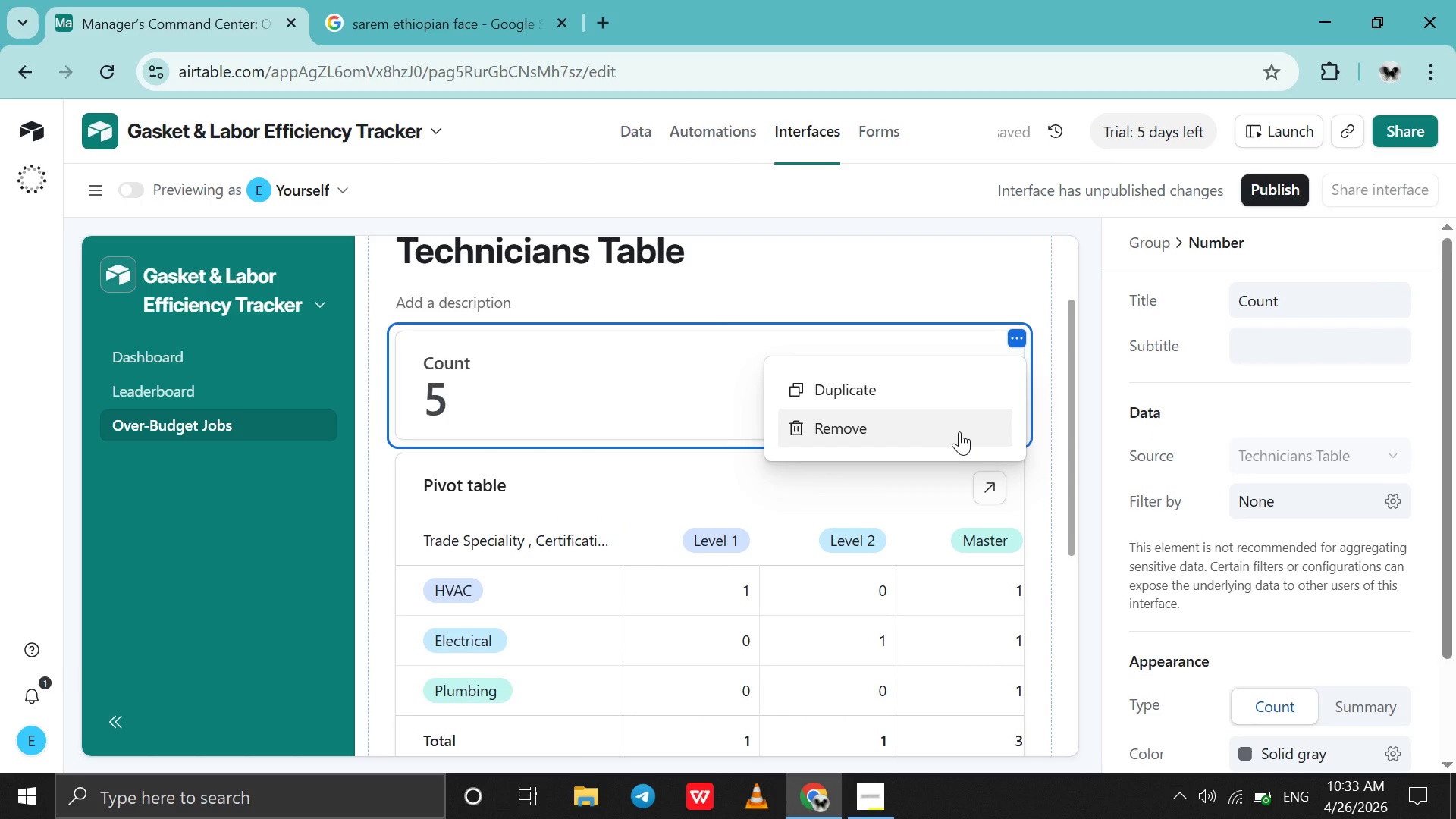 
left_click([958, 434])
 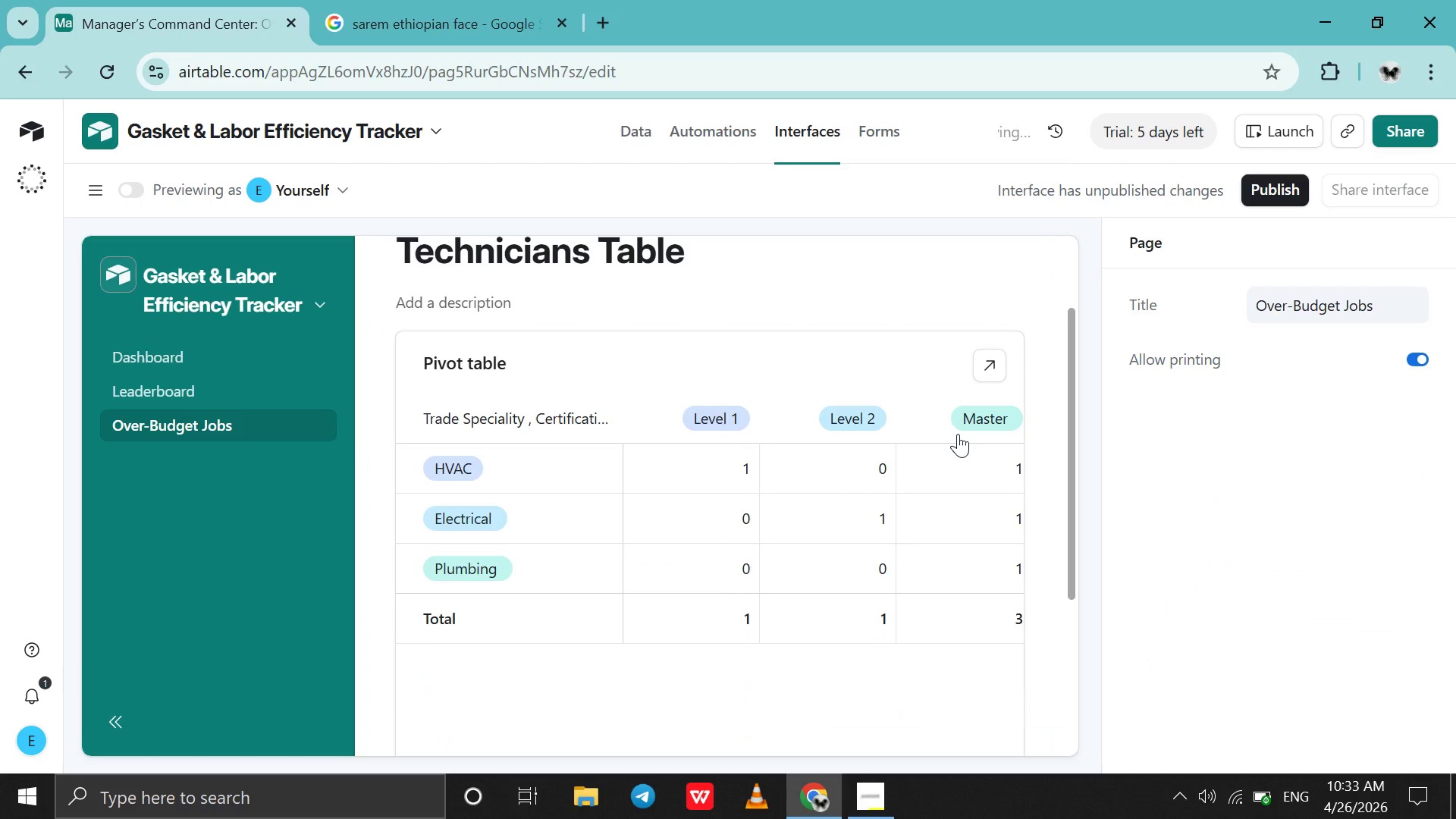 
scroll: coordinate [958, 434], scroll_direction: down, amount: 7.0
 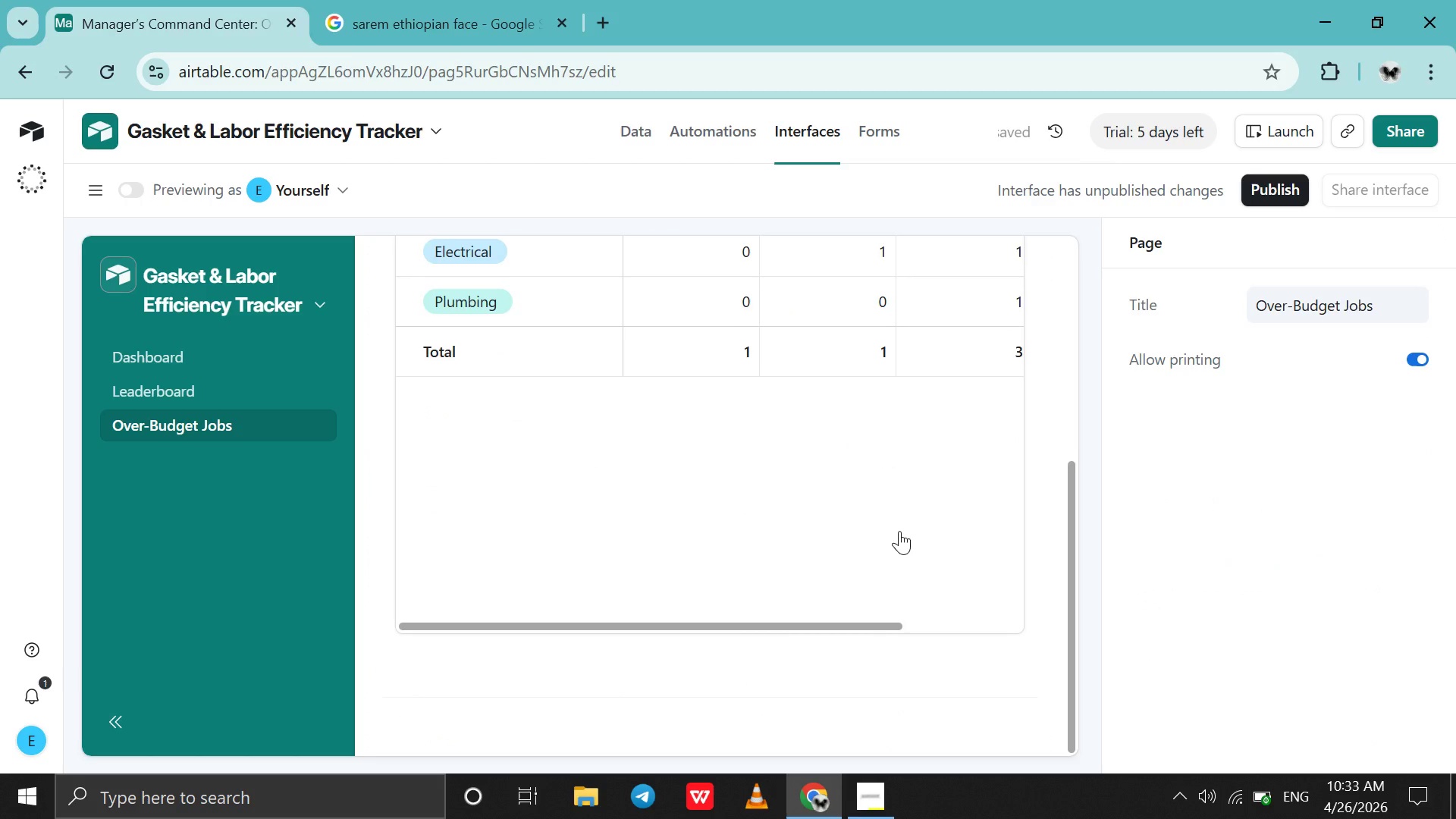 
scroll: coordinate [899, 531], scroll_direction: up, amount: 7.0
 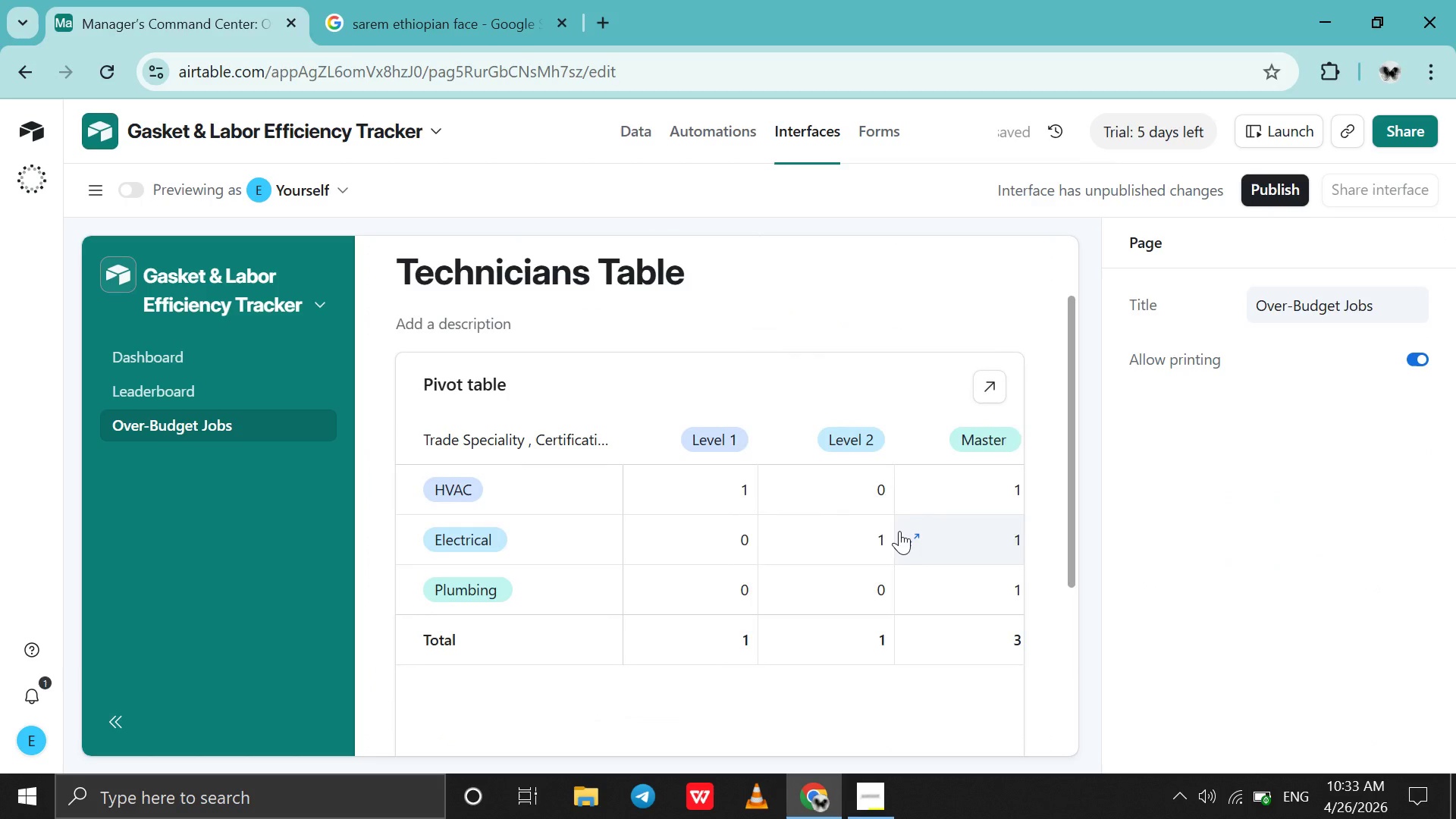 
scroll: coordinate [899, 531], scroll_direction: down, amount: 1.0
 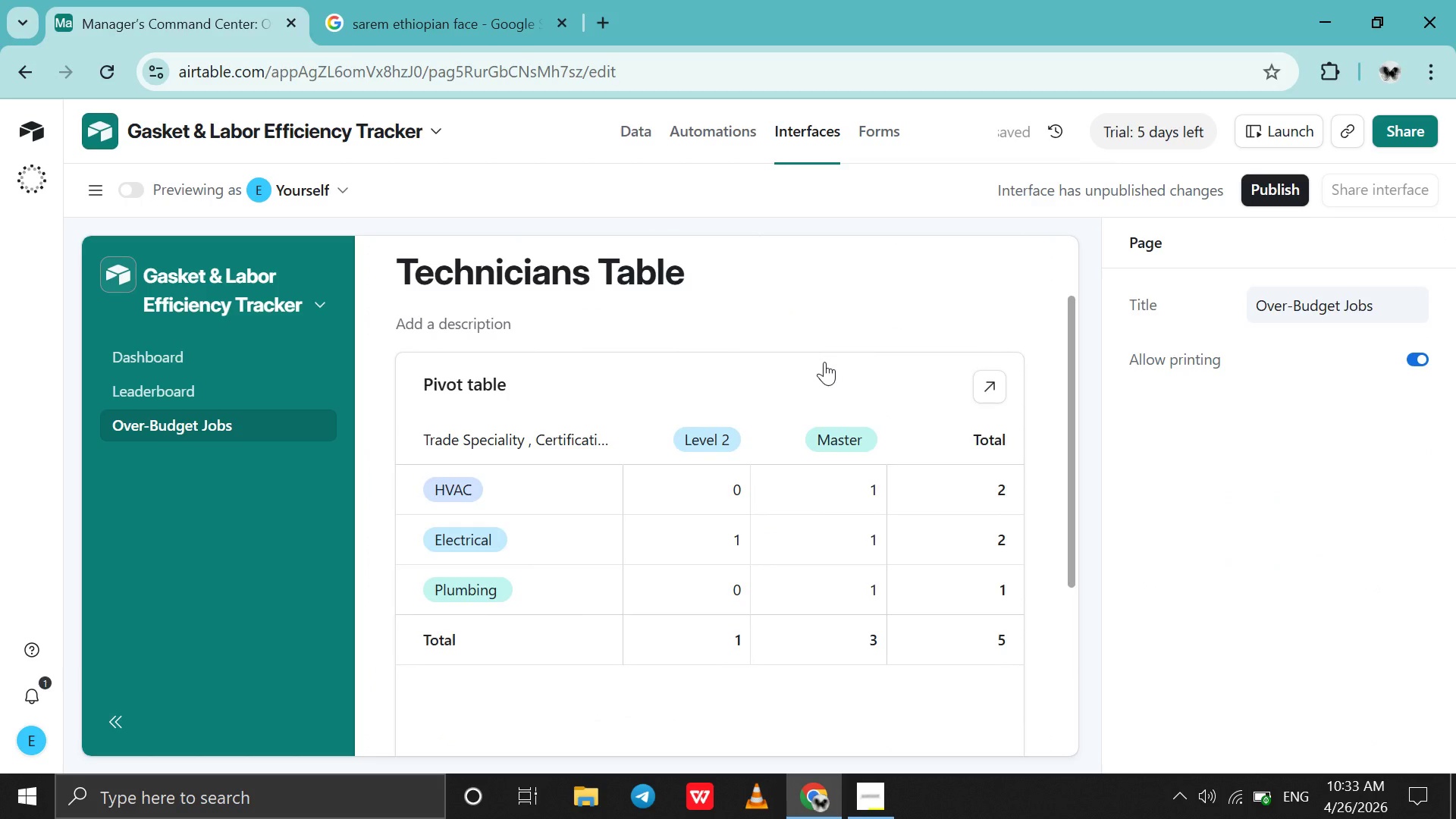 
left_click([824, 362])
 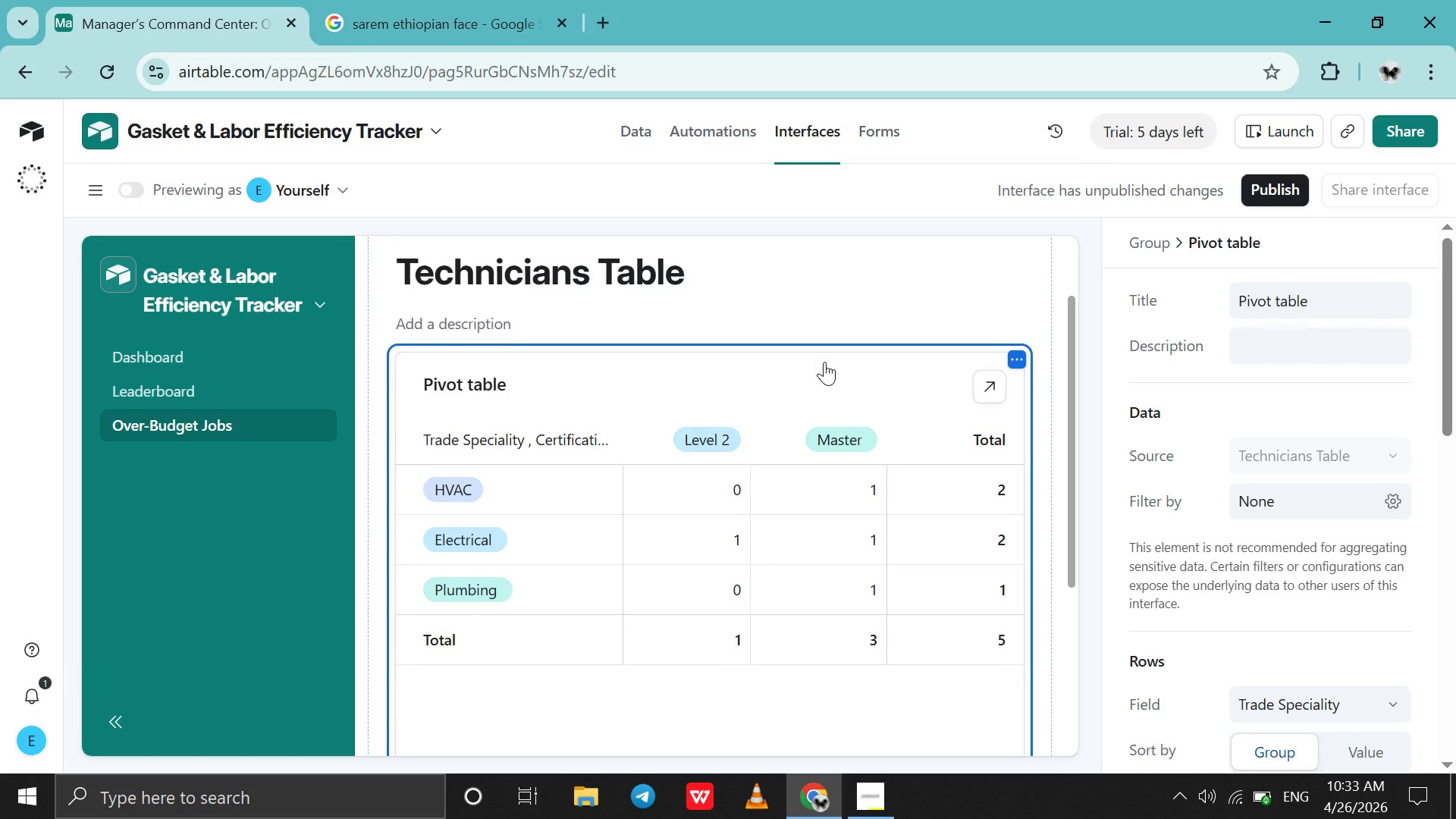 
wait(9.45)
 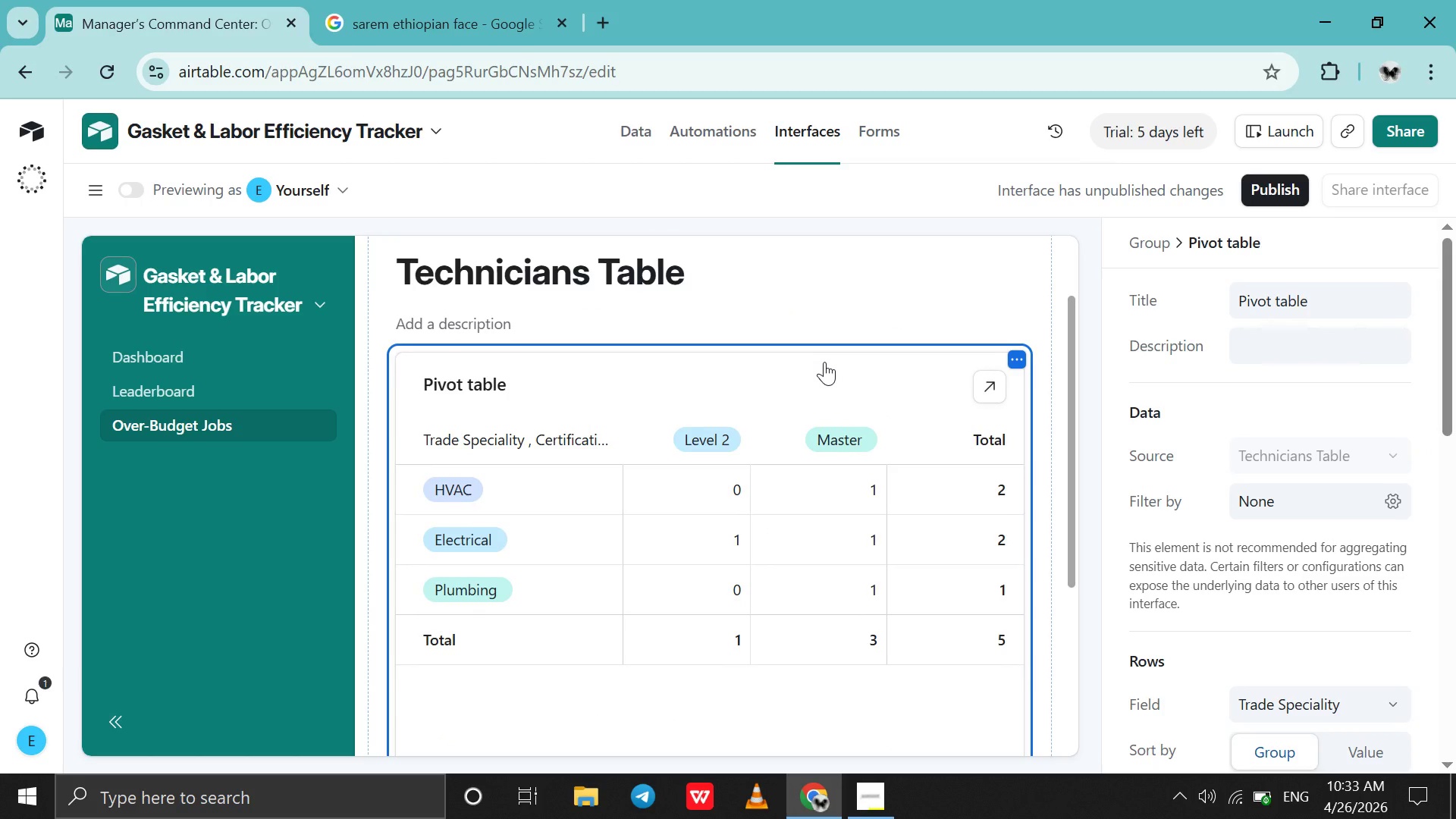 
left_click([1132, 240])
 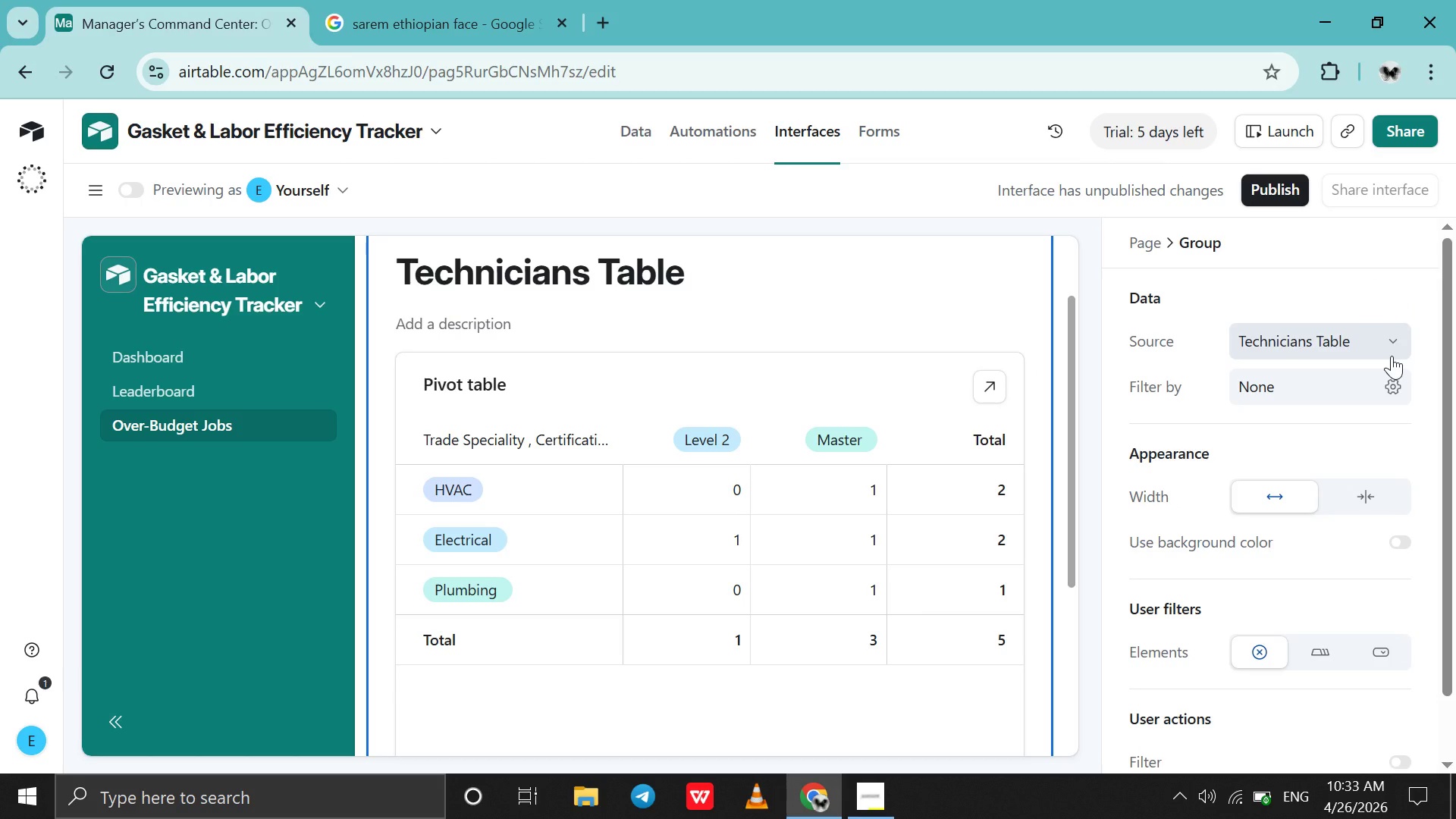 
left_click([1392, 356])
 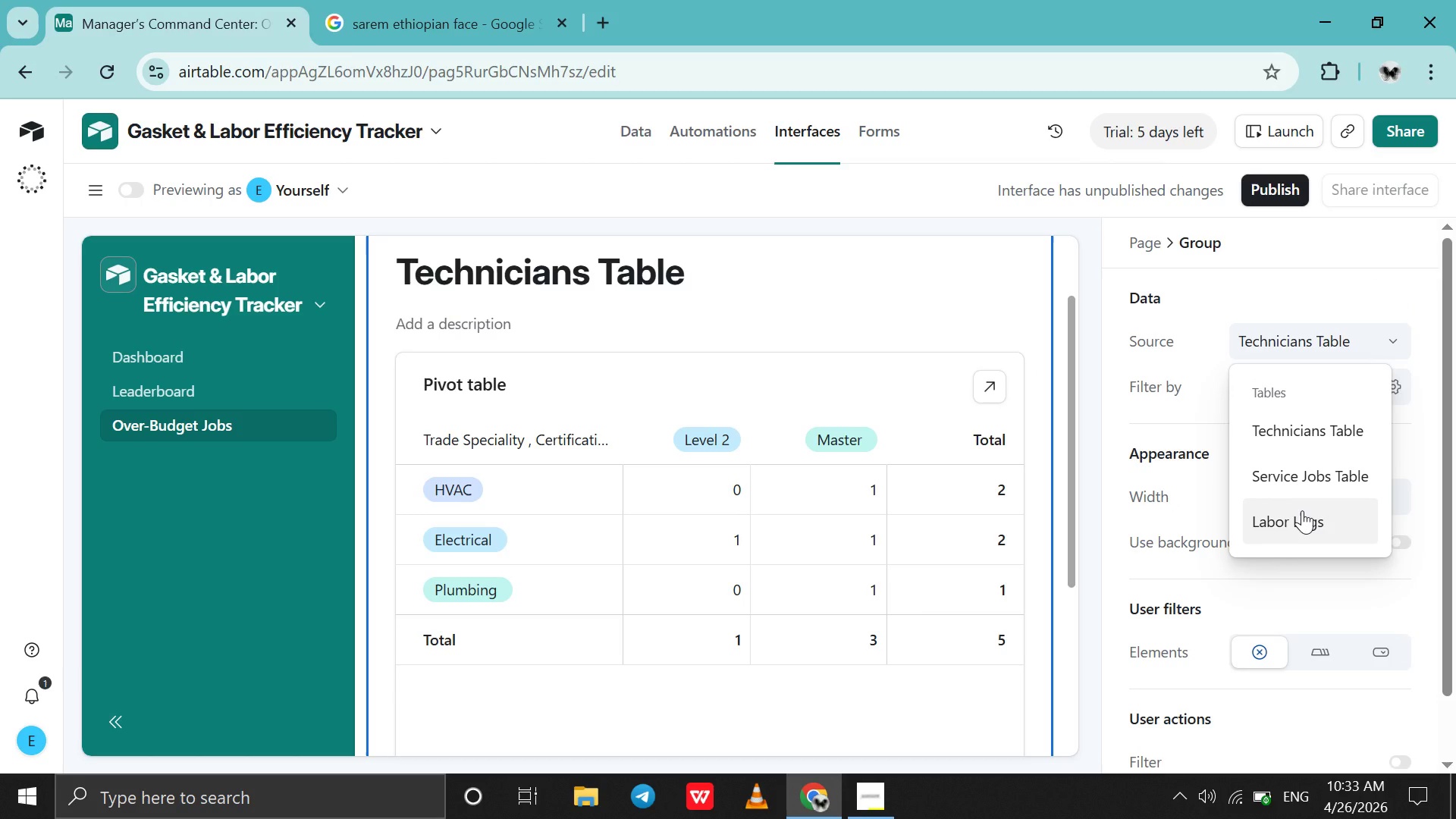 
wait(6.66)
 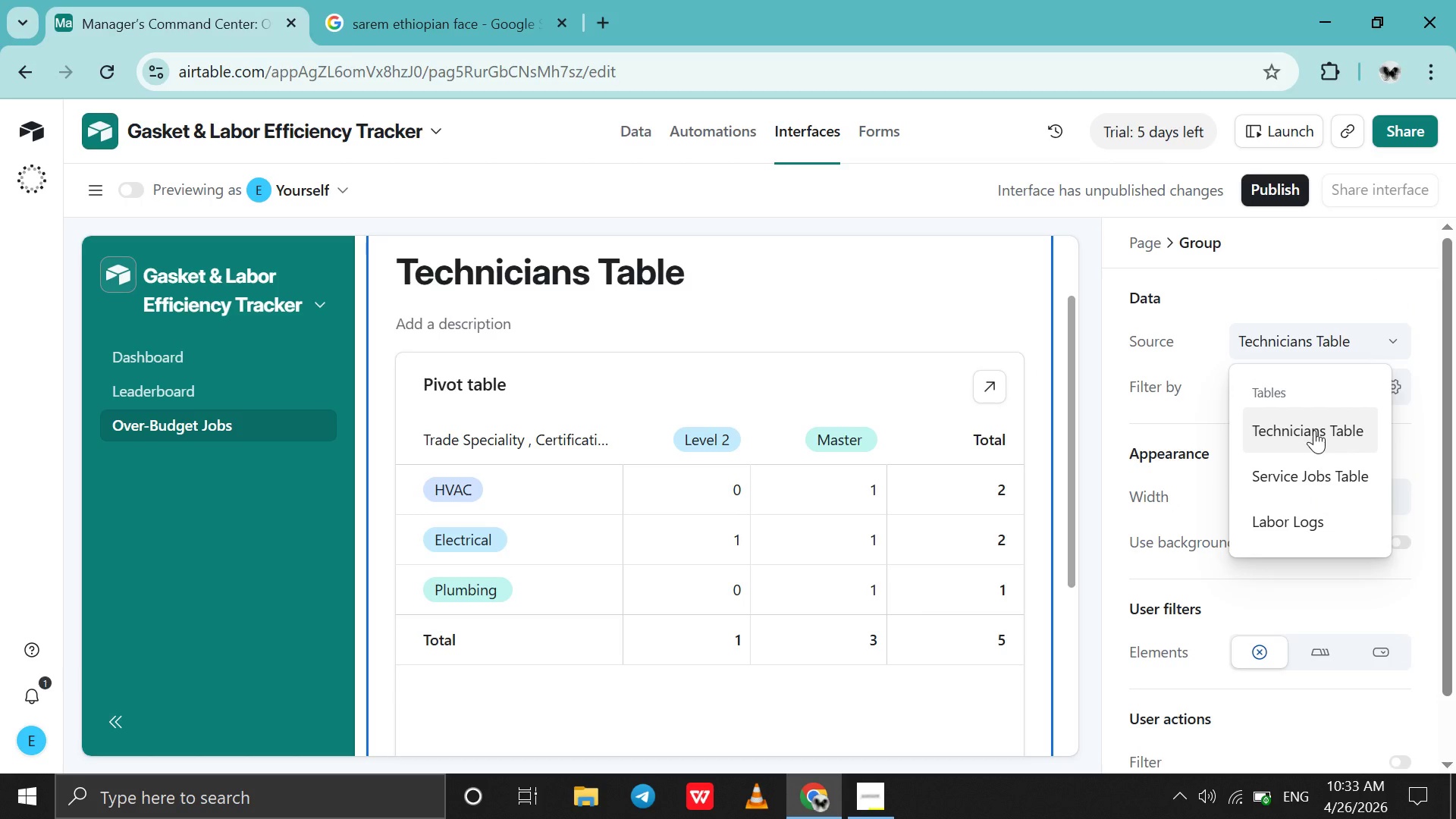 
left_click([1307, 522])
 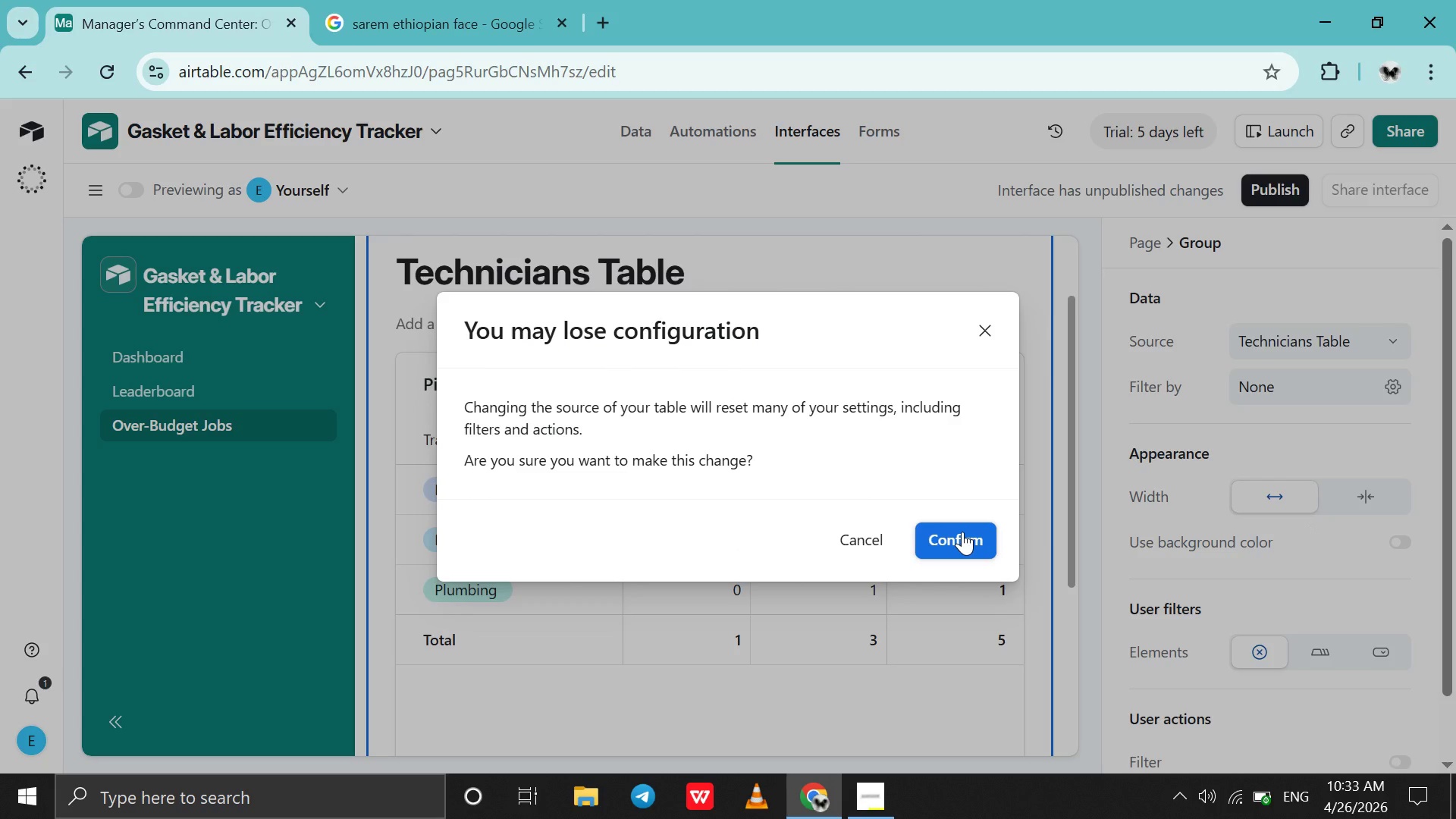 
left_click([962, 532])
 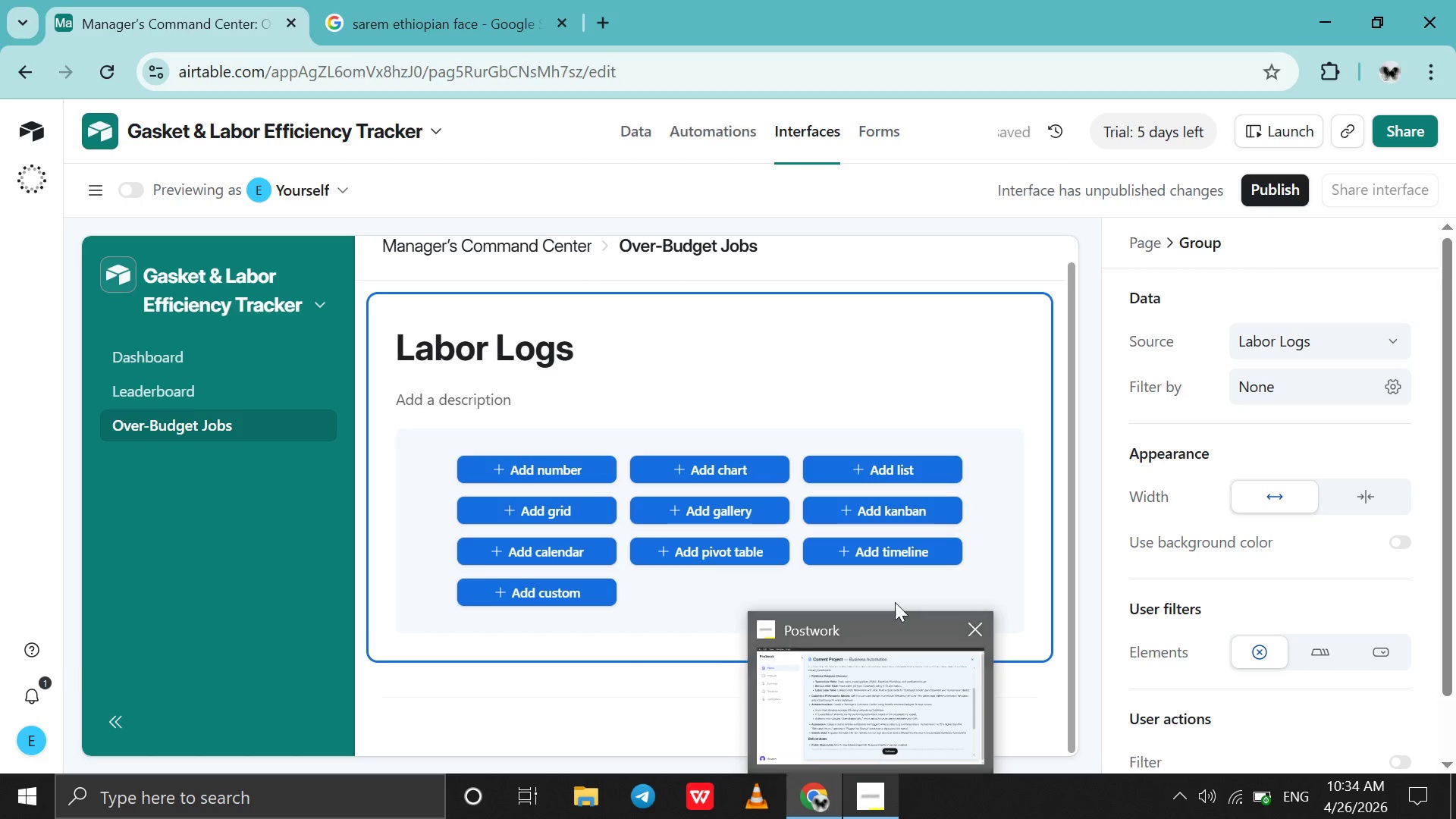 
left_click([918, 472])
 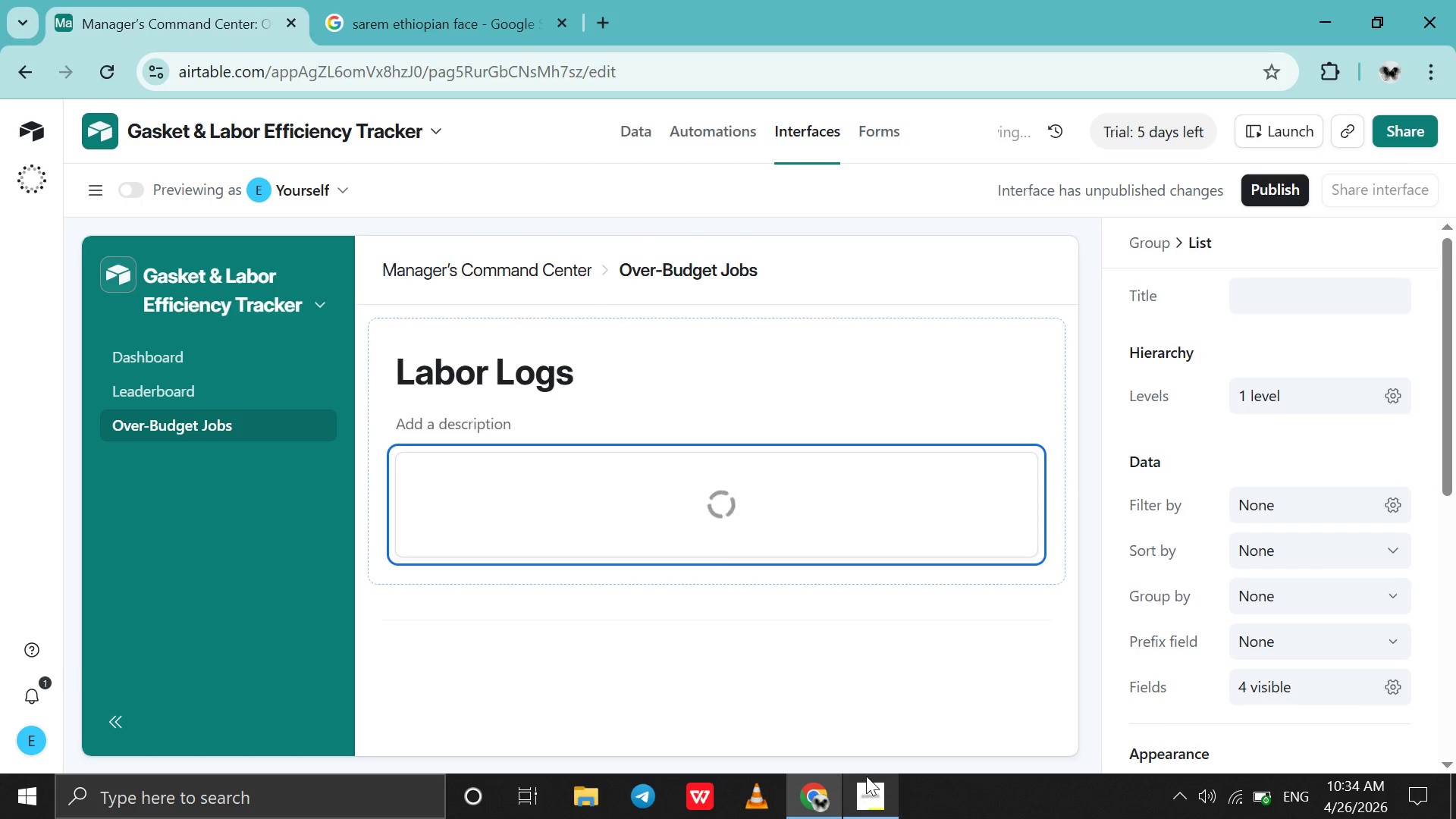 
left_click([866, 776])